 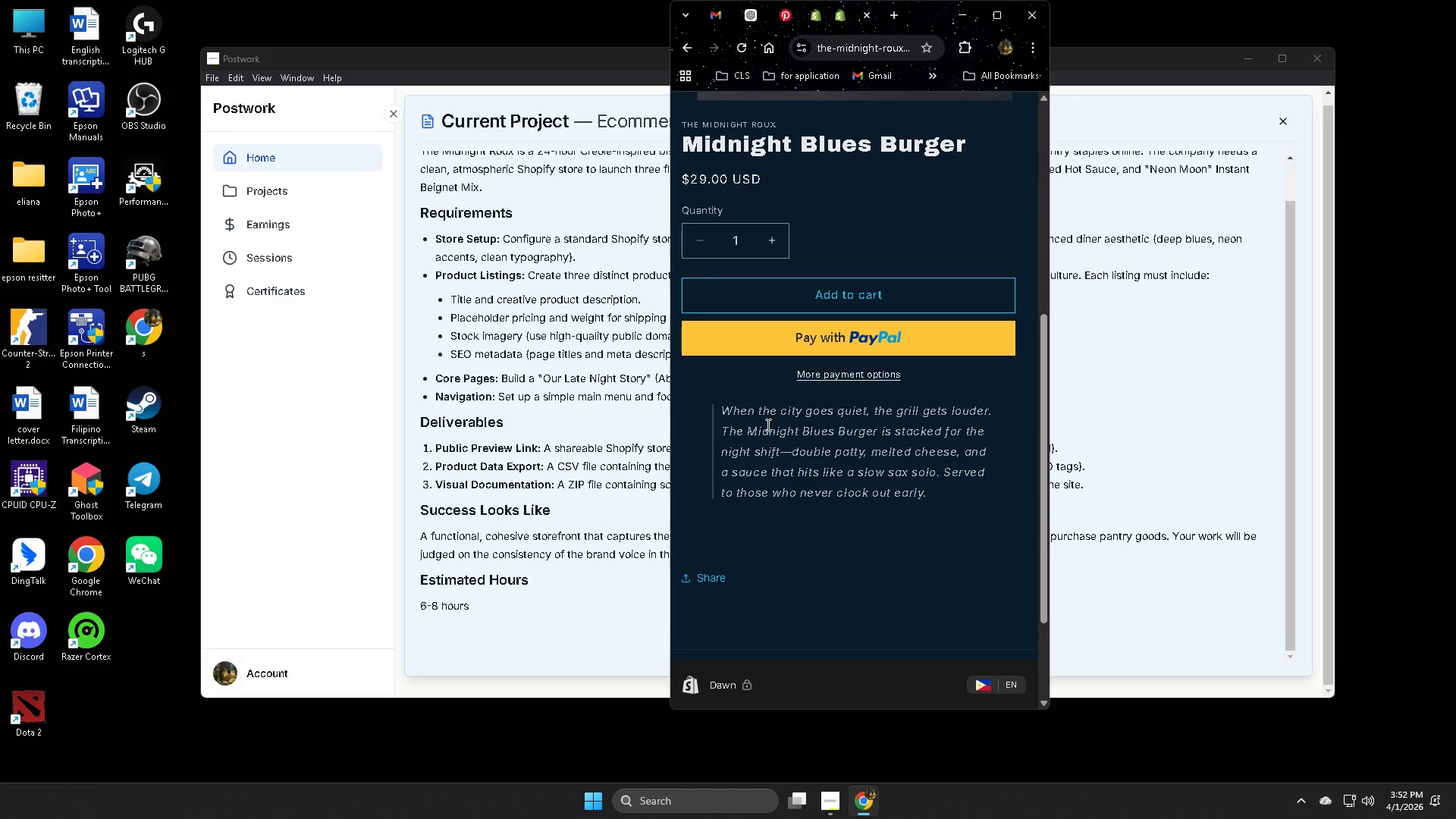 
scroll: coordinate [1087, 362], scroll_direction: up, amount: 5.0
 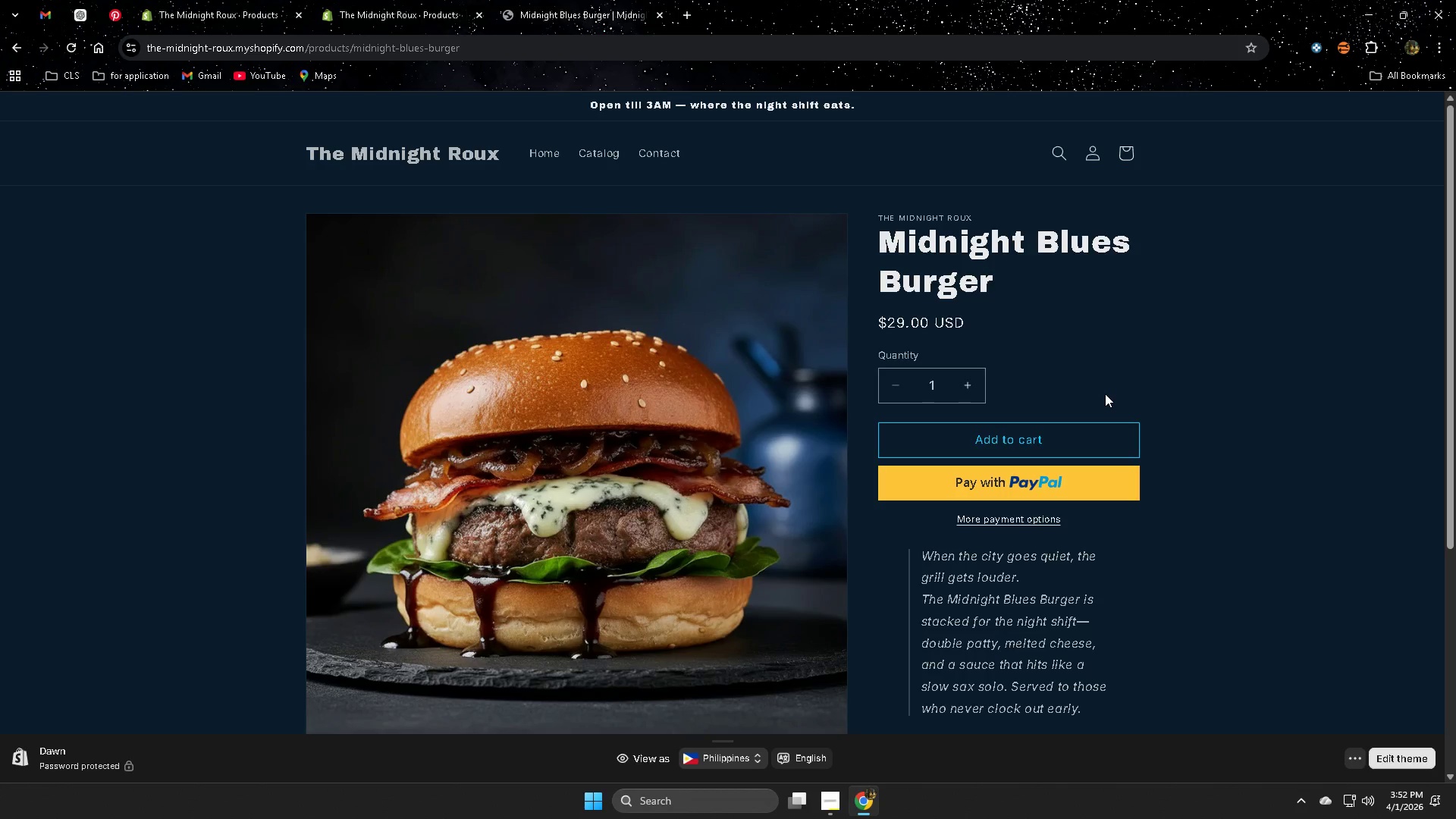 
wait(12.04)
 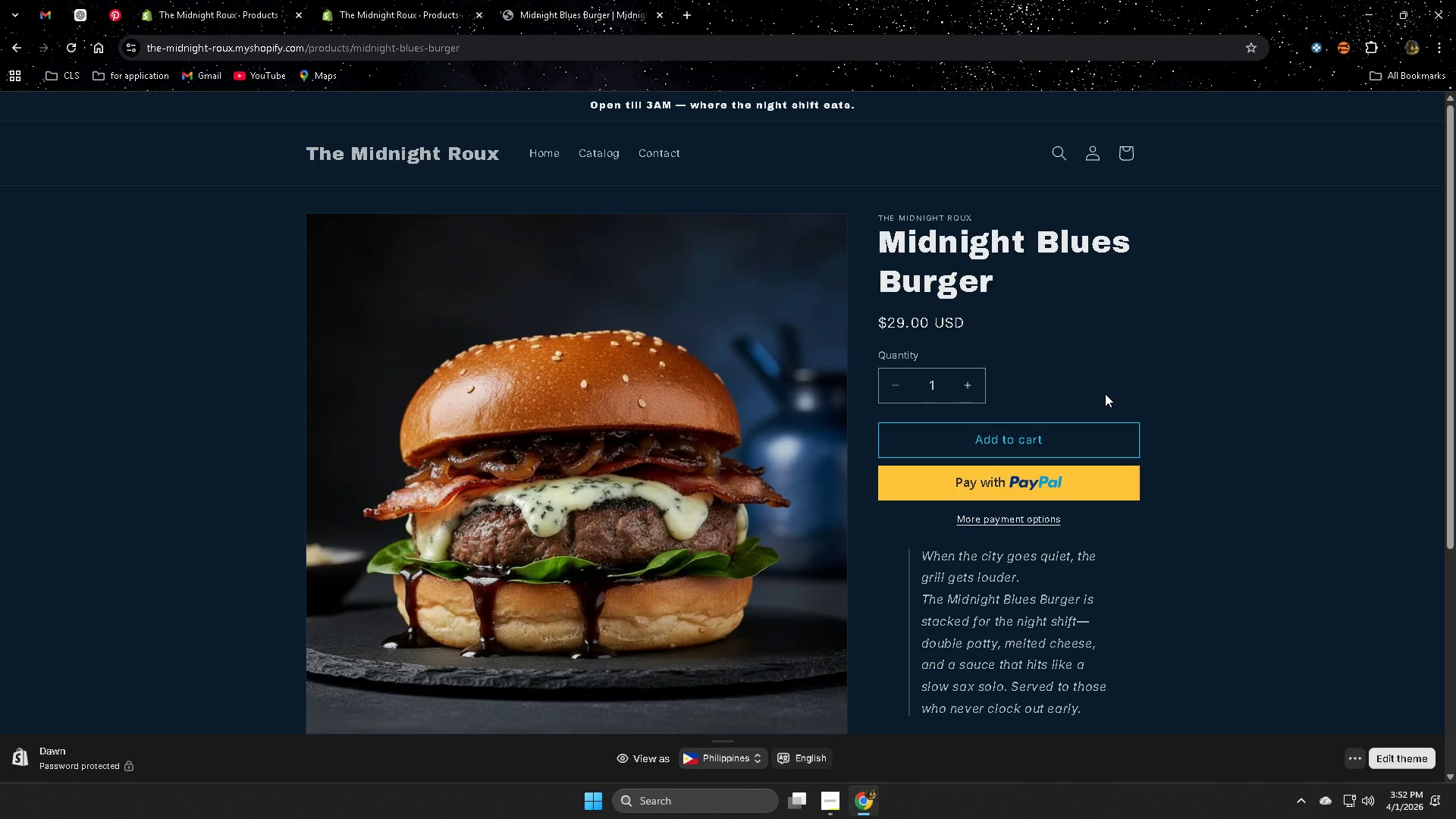 
scroll: coordinate [1215, 596], scroll_direction: down, amount: 2.0
 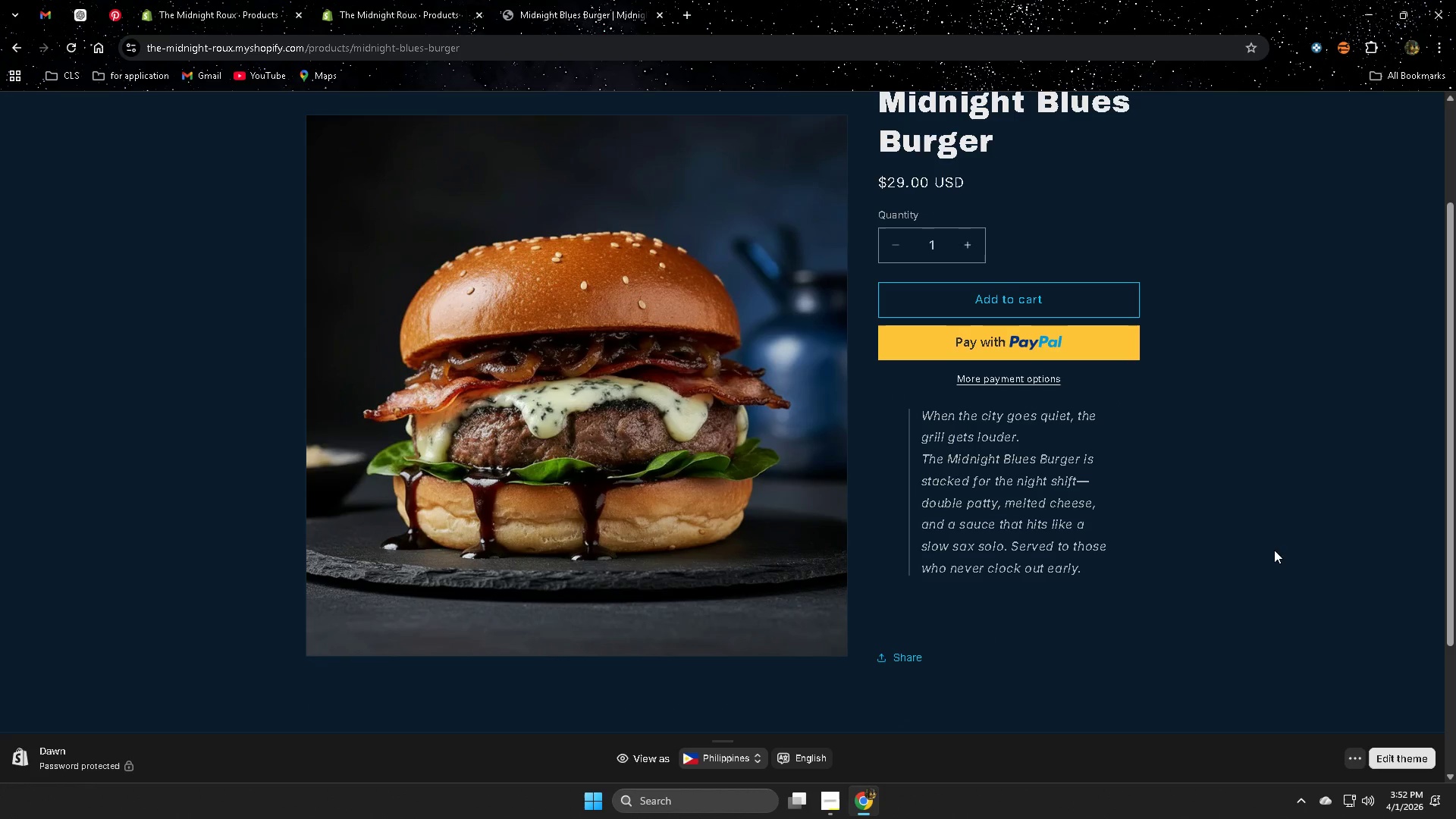 
scroll: coordinate [1181, 472], scroll_direction: up, amount: 2.0
 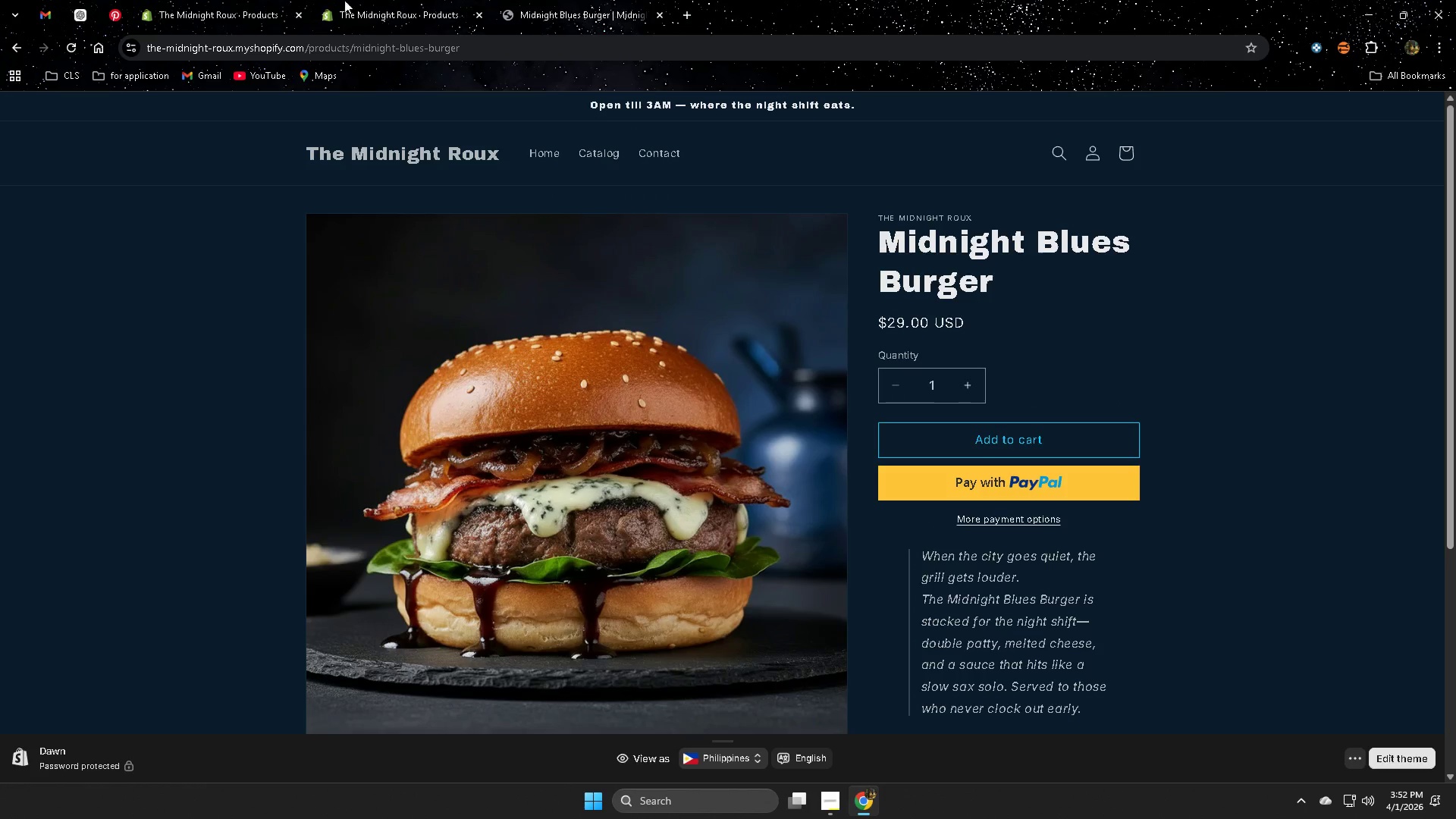 
left_click([560, 0])
 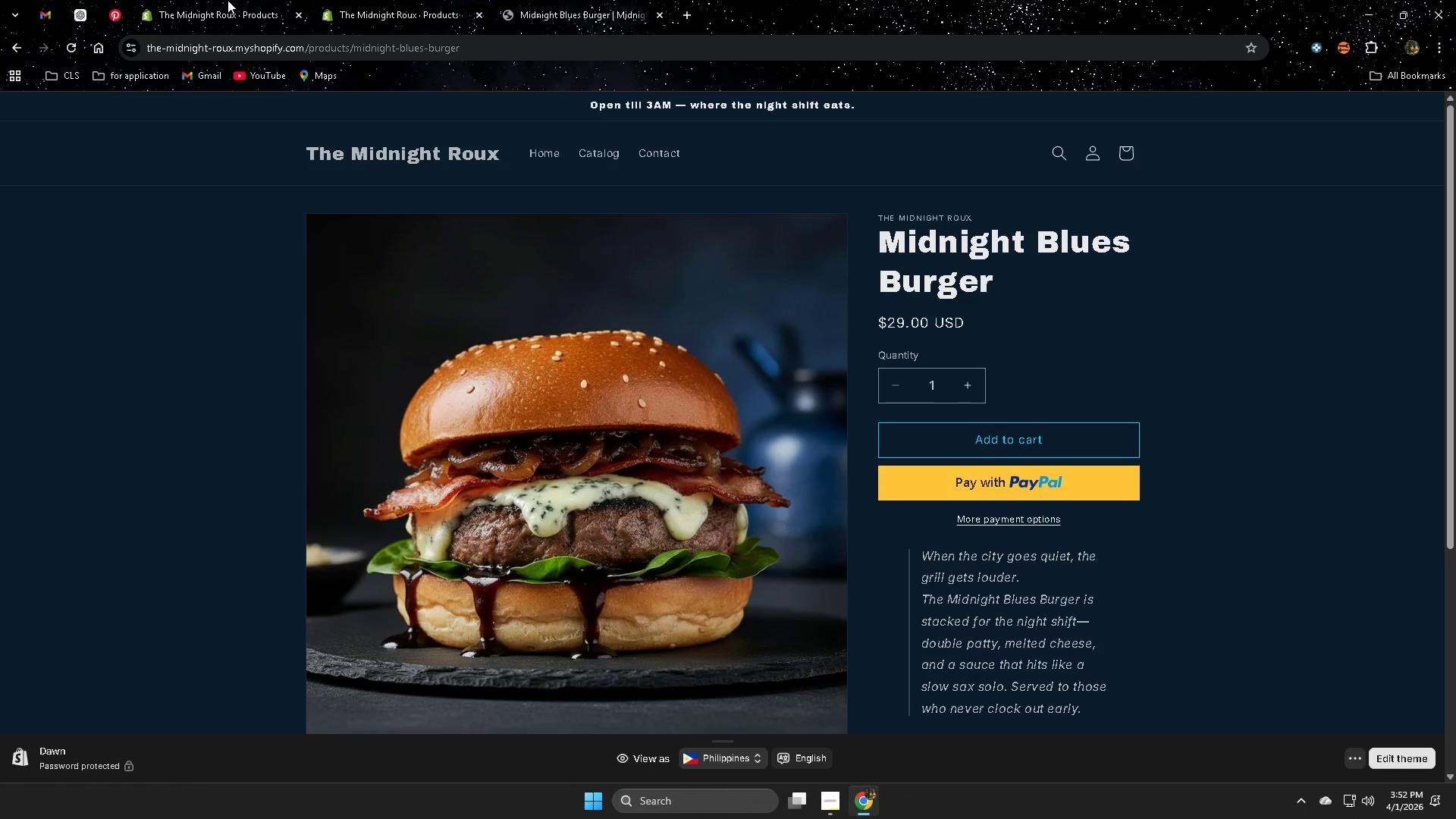 
left_click([446, 4])
 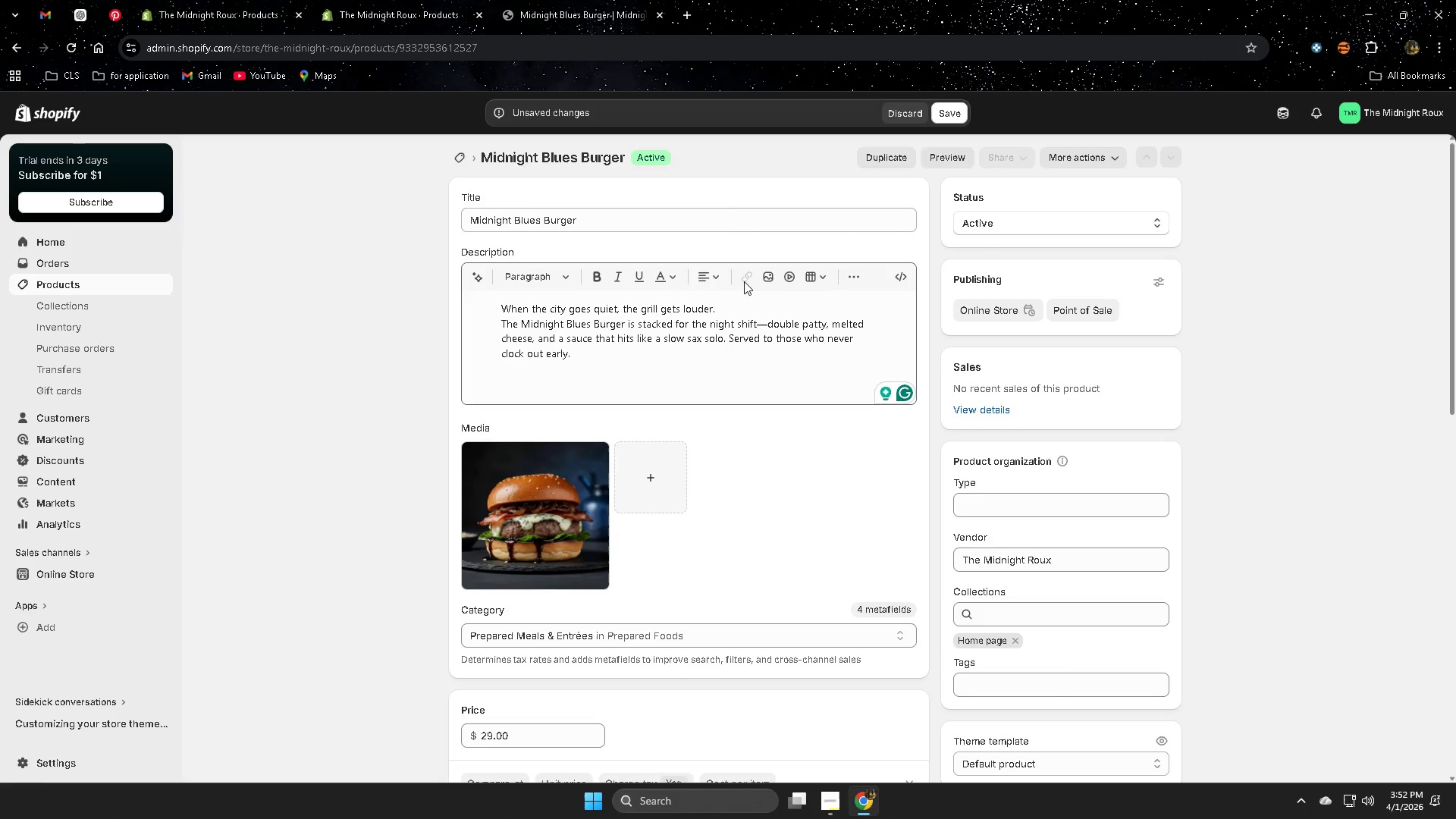 
wait(5.12)
 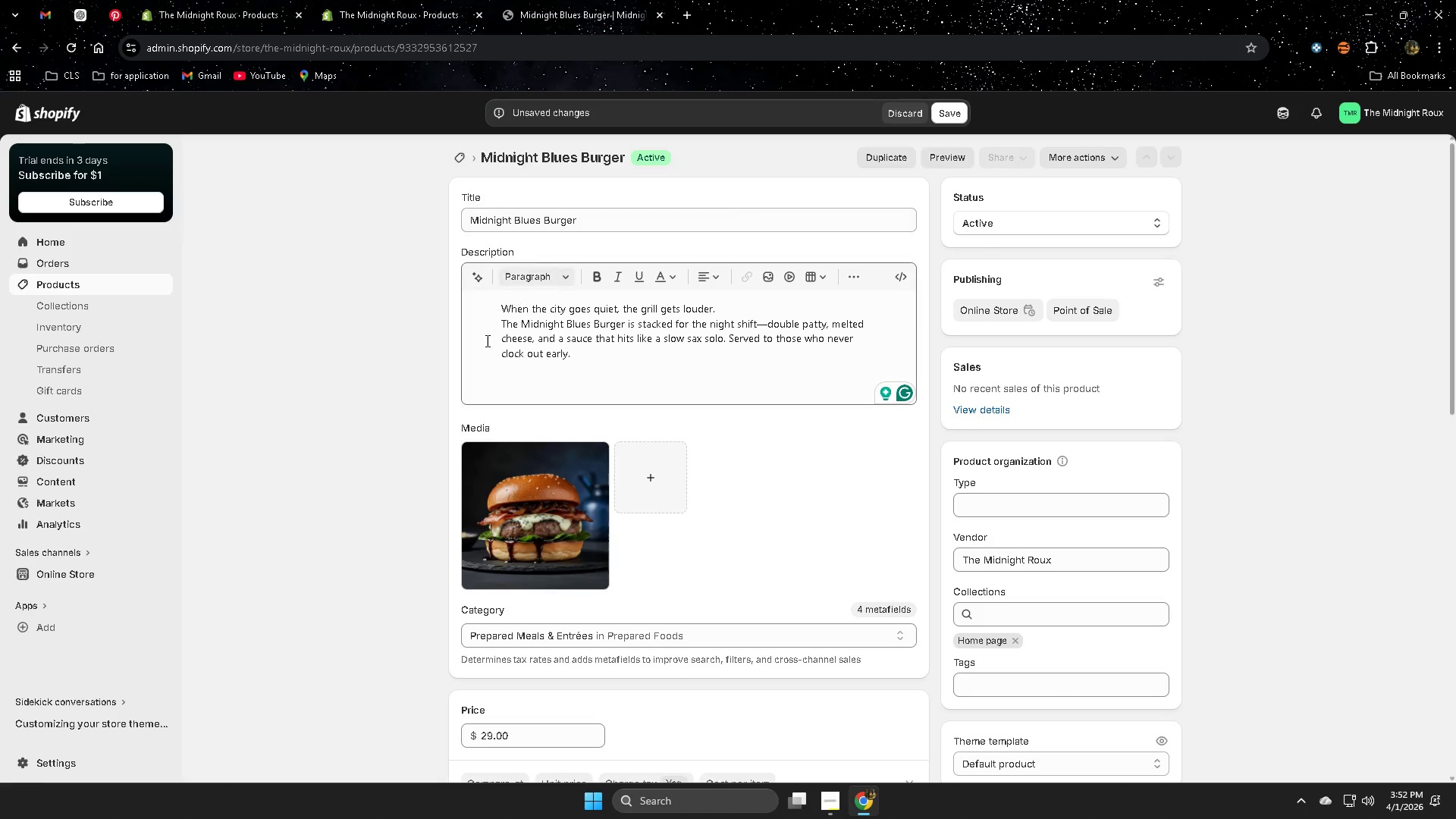 
scroll: coordinate [373, 467], scroll_direction: down, amount: 12.0
 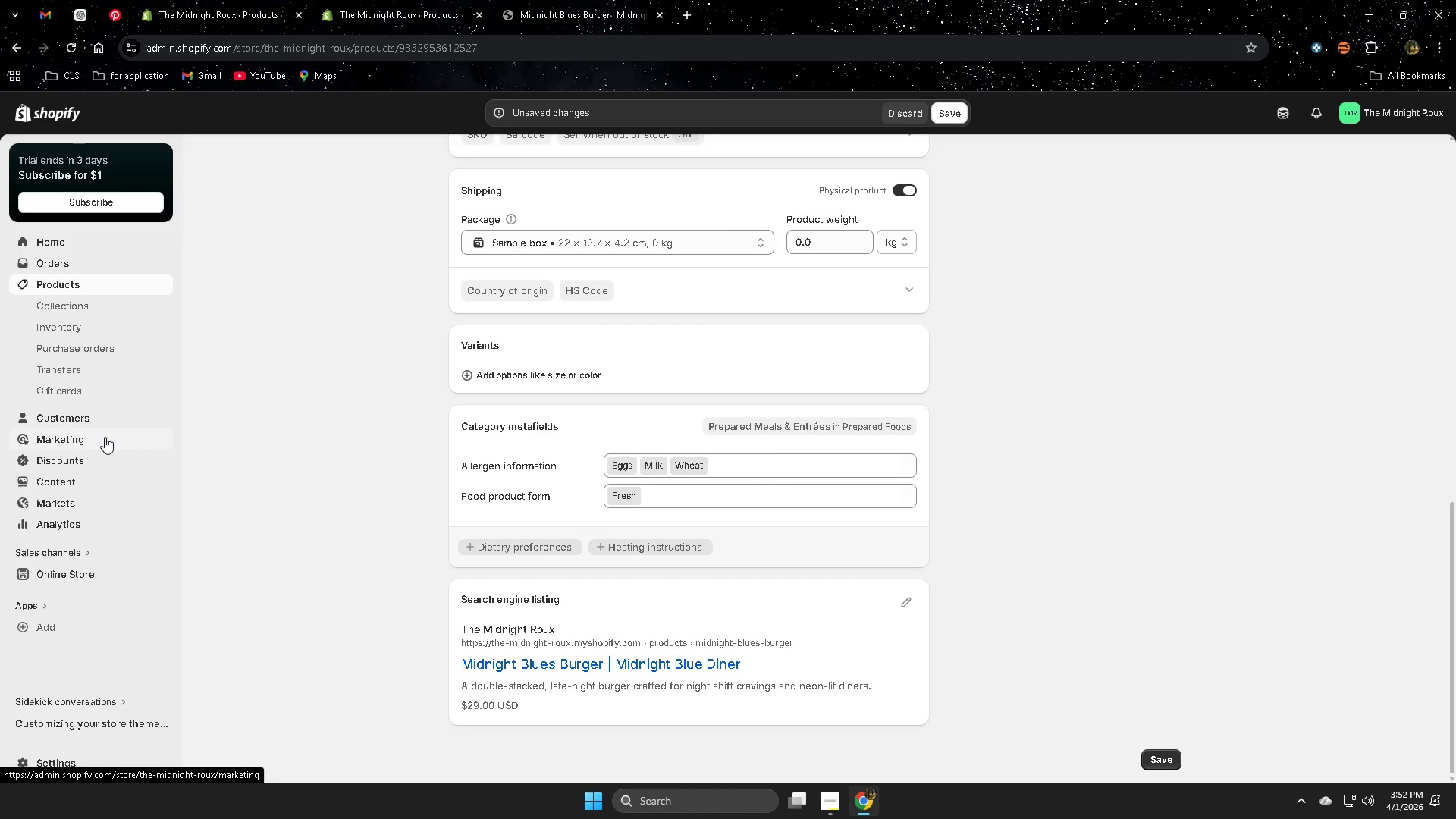 
wait(17.63)
 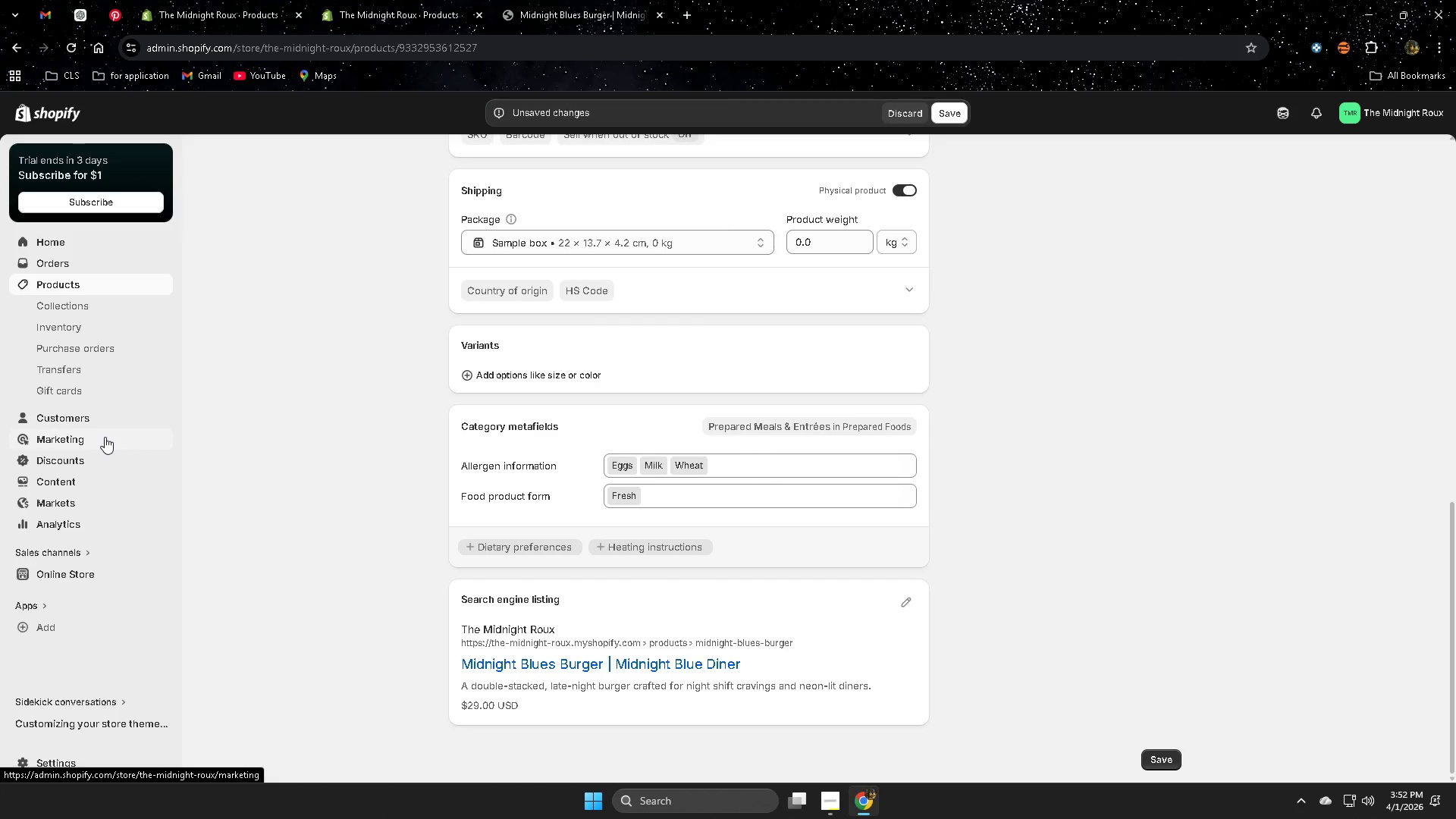 
left_click([140, 570])
 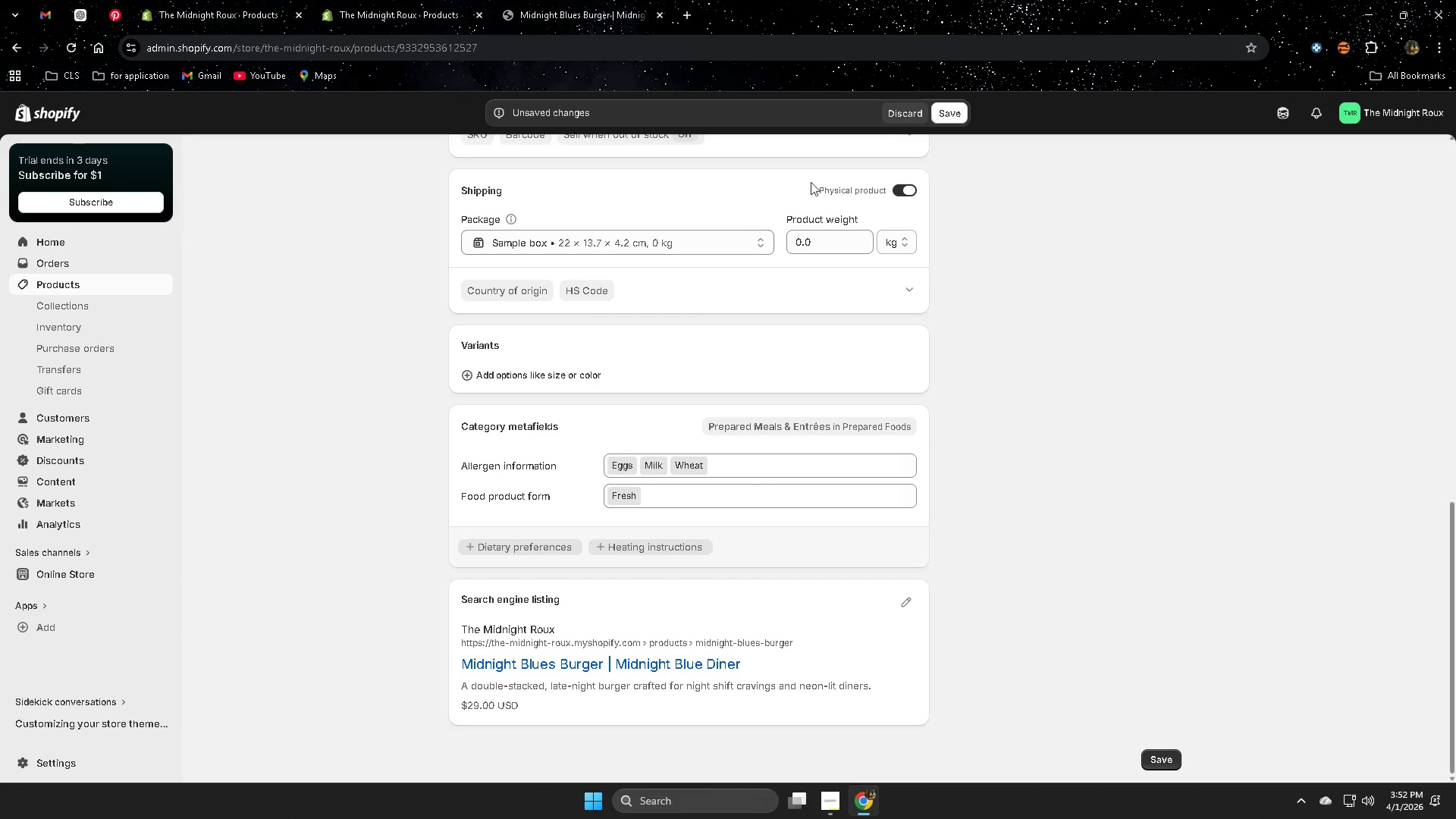 
scroll: coordinate [1084, 381], scroll_direction: up, amount: 11.0
 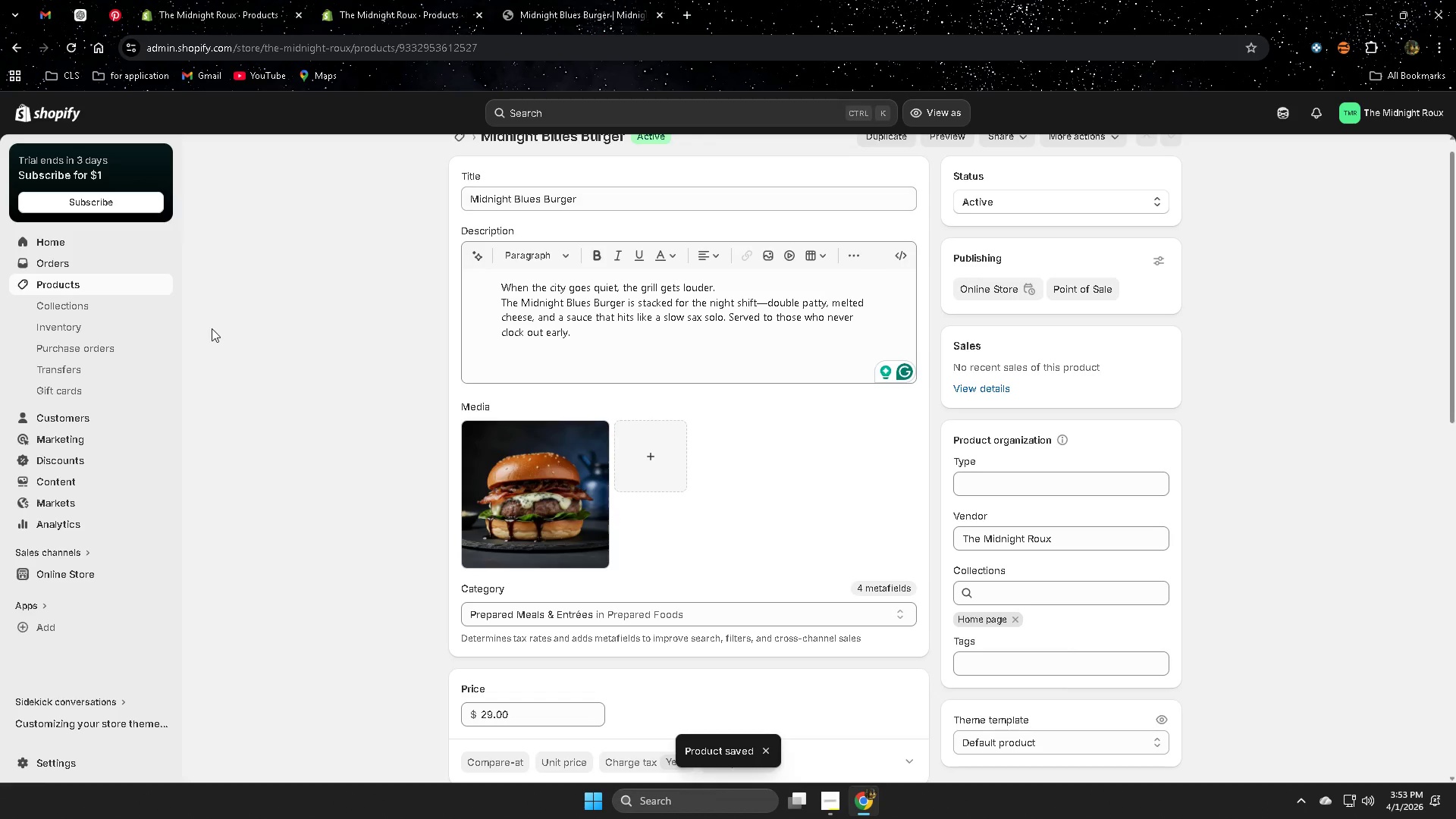 
wait(5.65)
 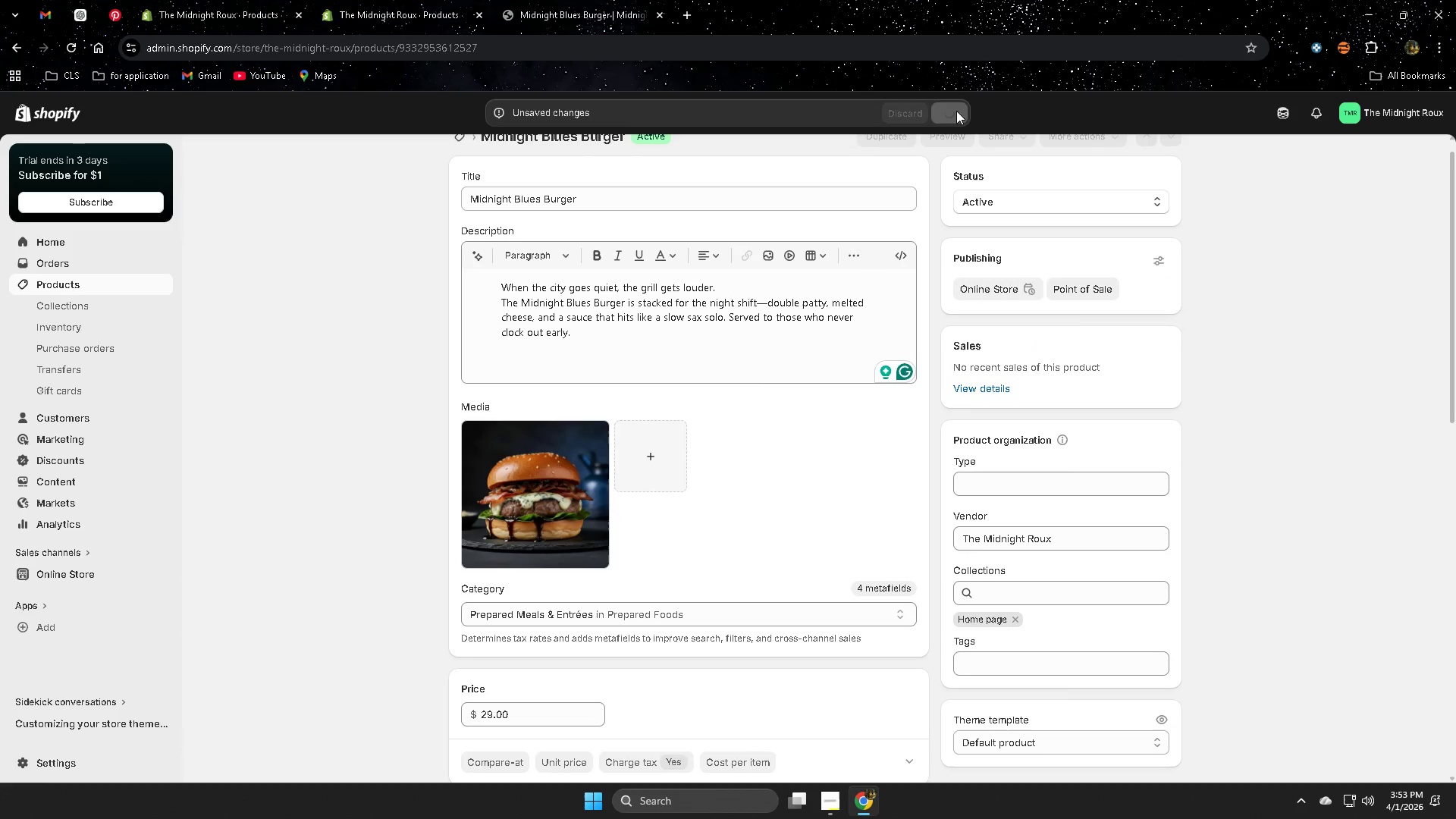 
left_click([124, 576])
 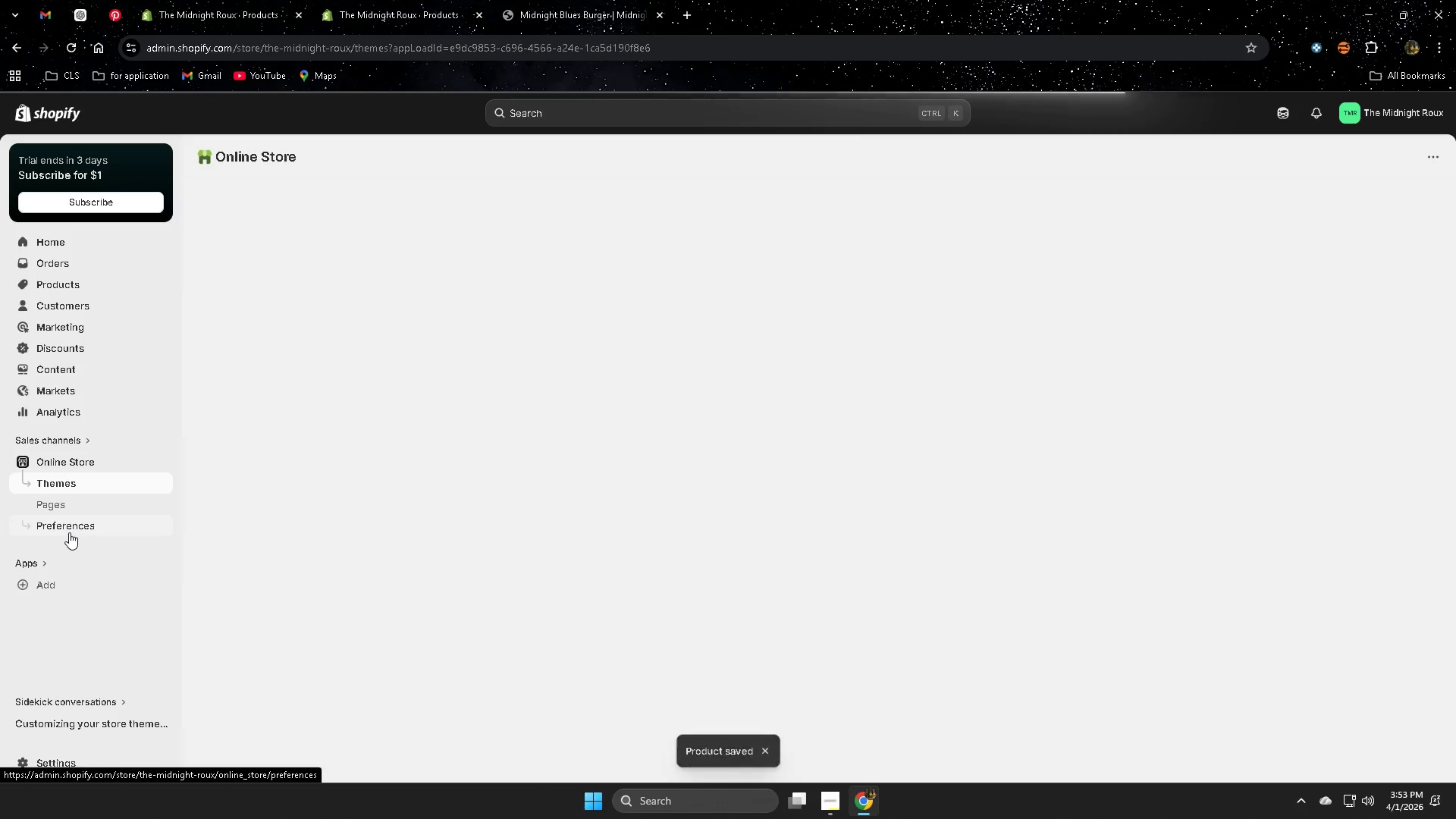 
left_click([69, 532])
 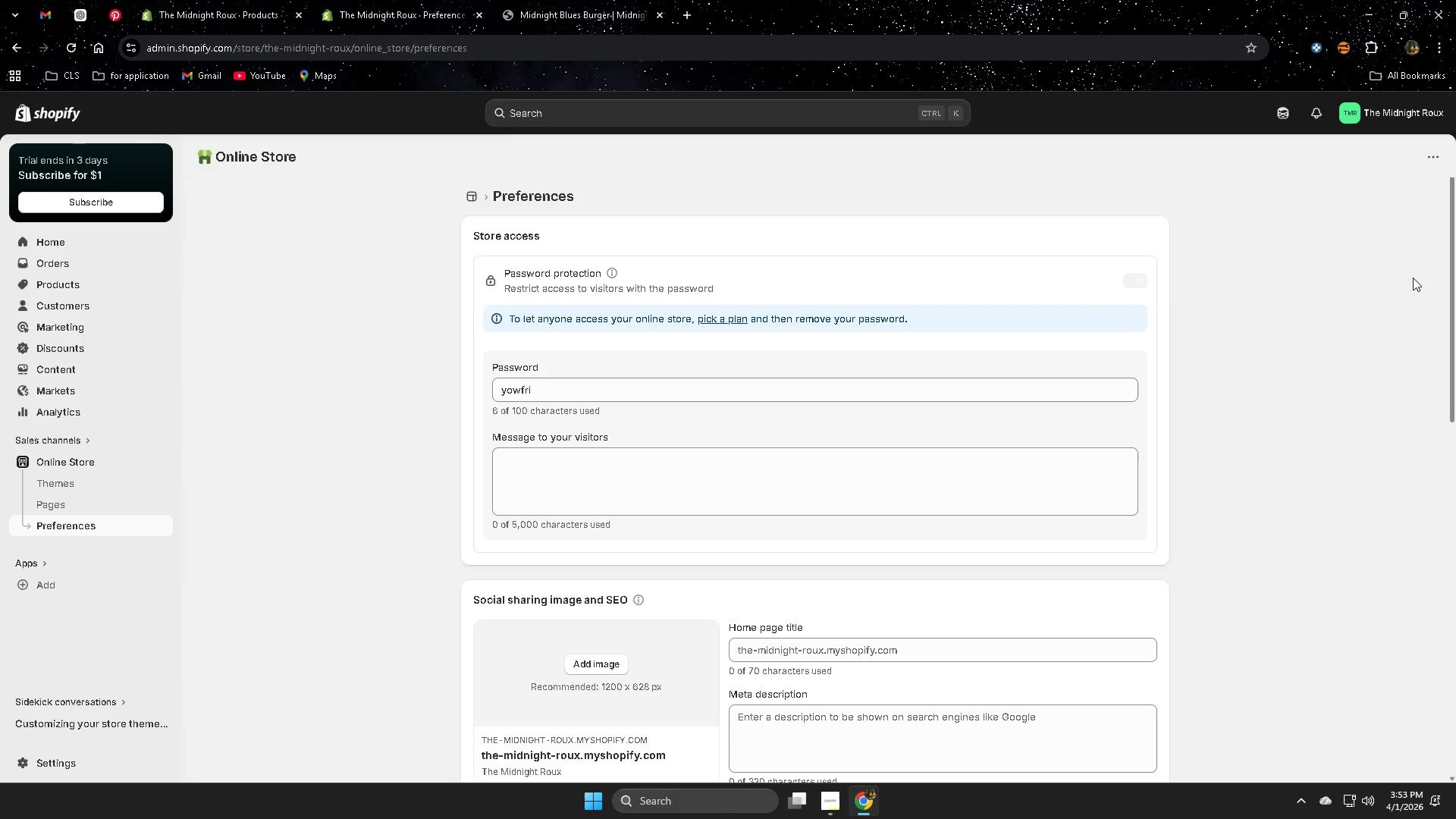 
scroll: coordinate [1019, 525], scroll_direction: down, amount: 3.0
 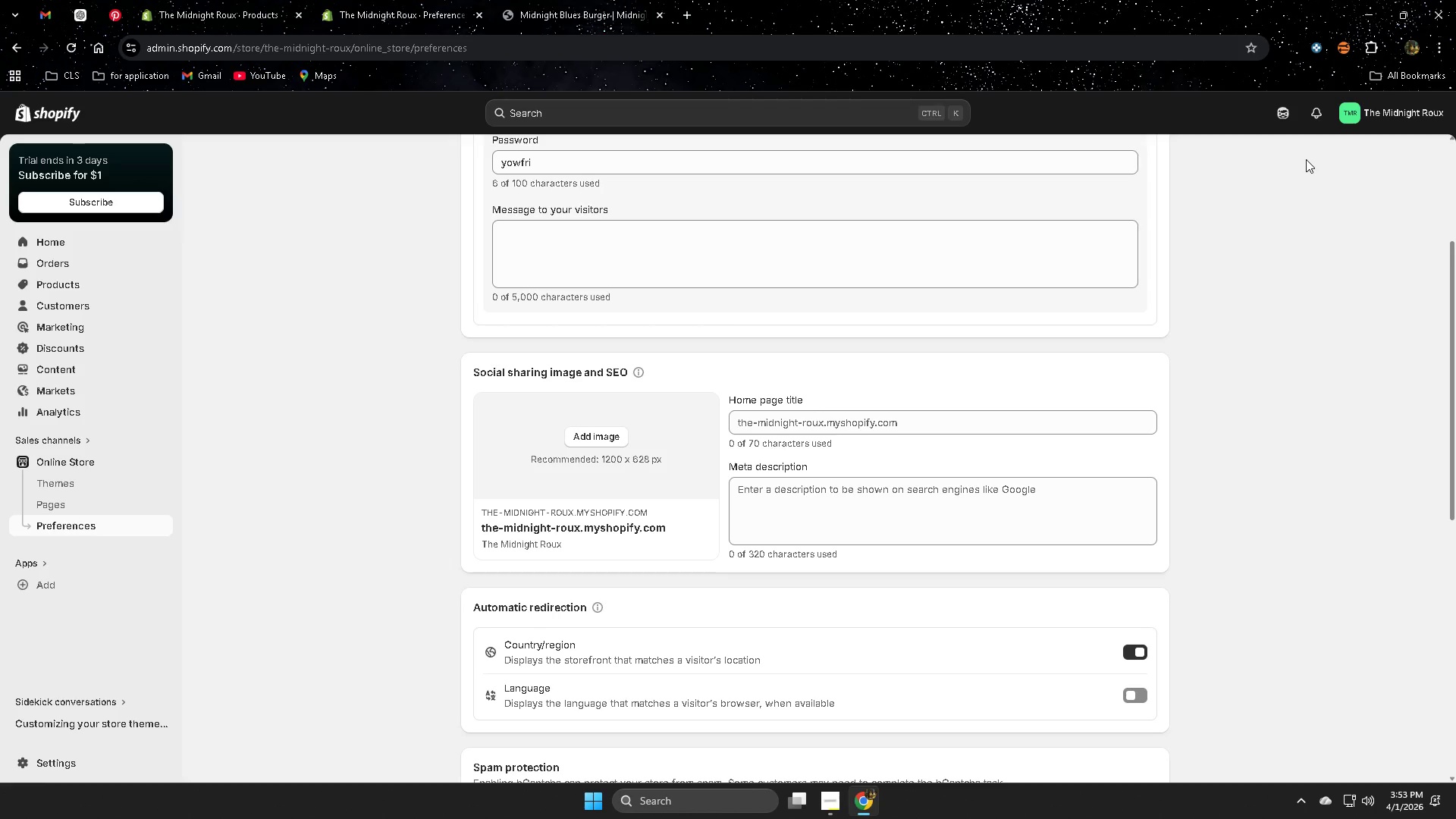 
left_click([1287, 118])
 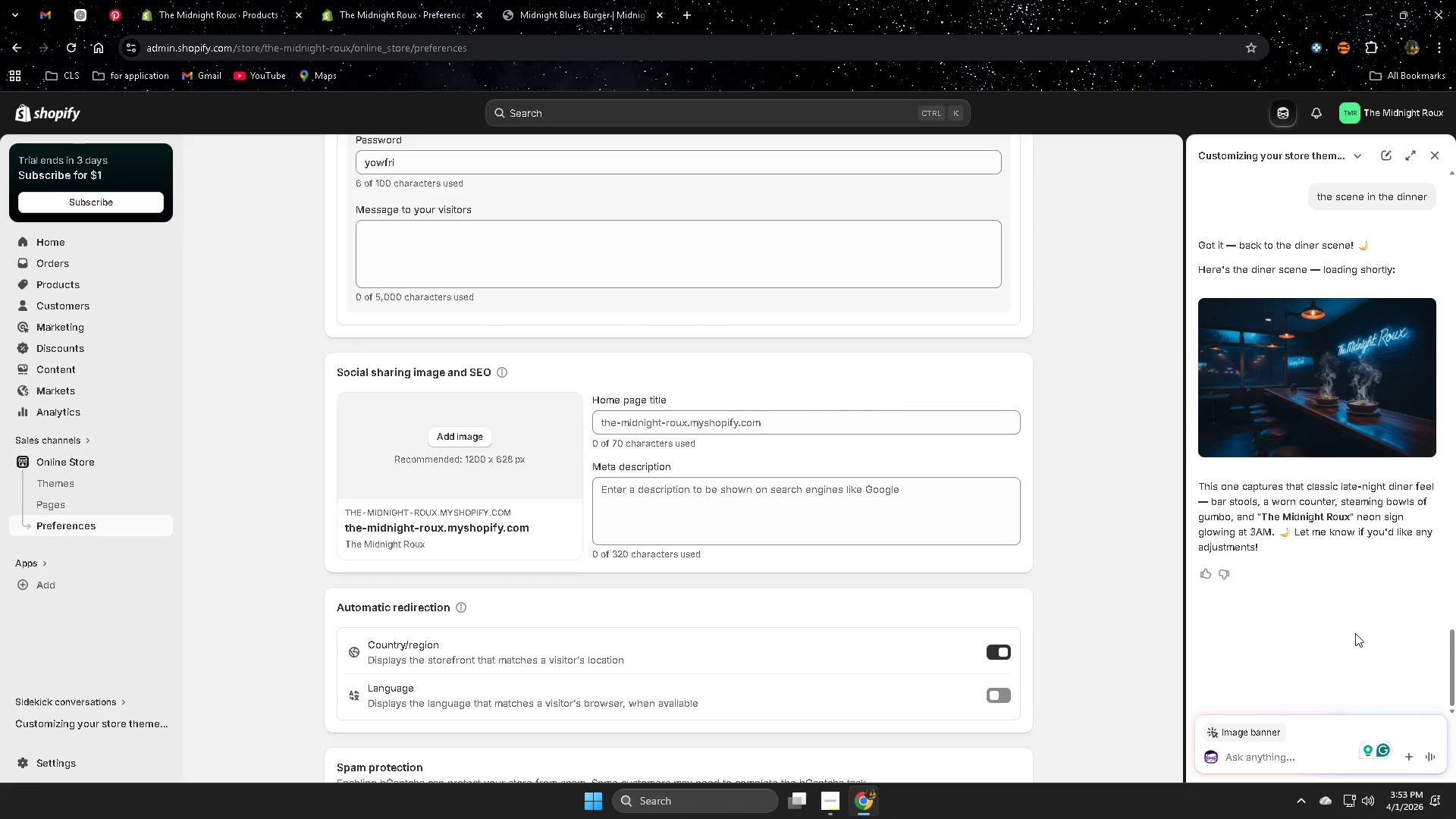 
wait(12.2)
 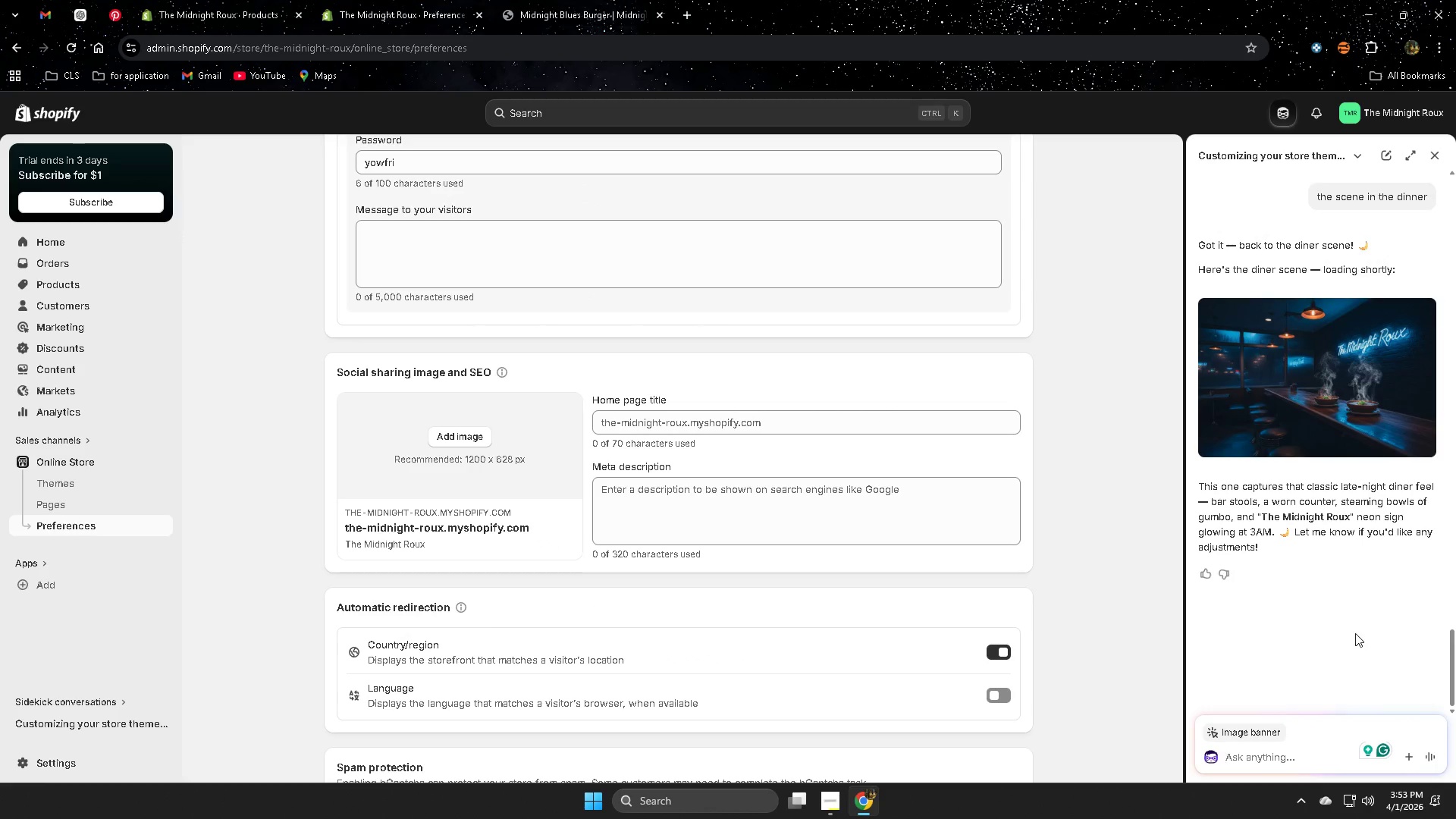 
left_click_drag(start_coordinate=[453, 438], to_coordinate=[453, 441])
 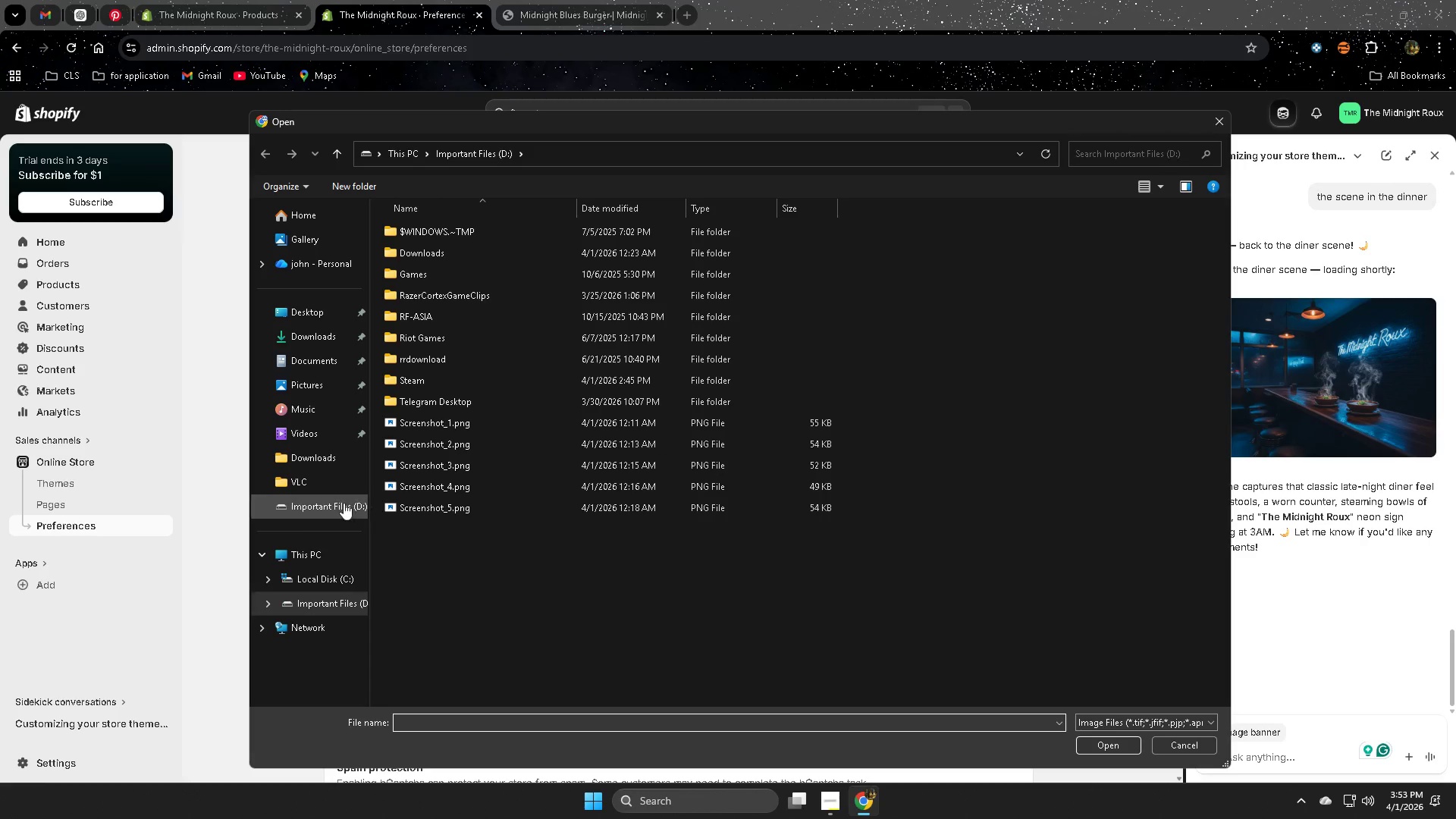 
left_click([324, 456])
 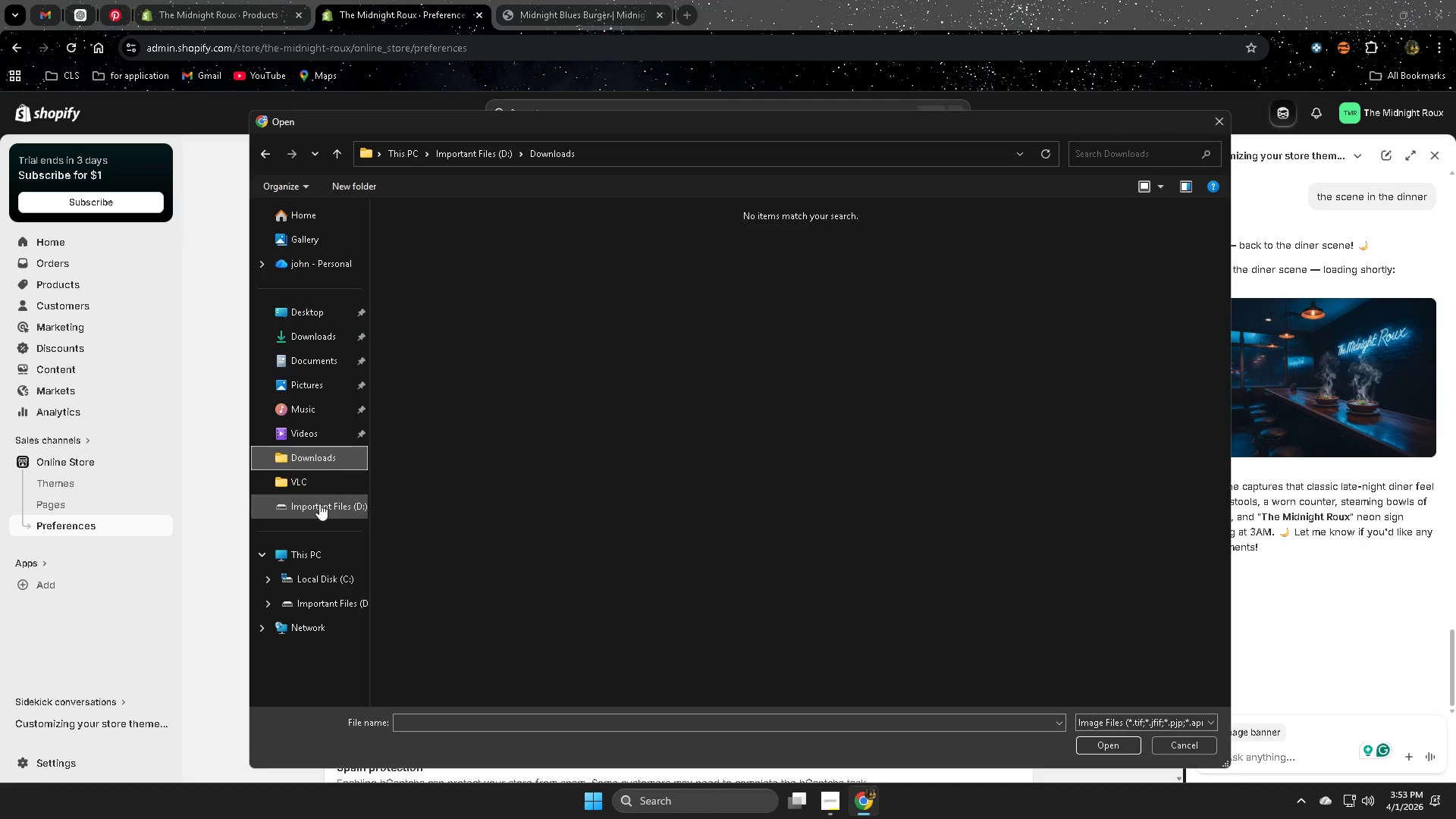 
wait(5.06)
 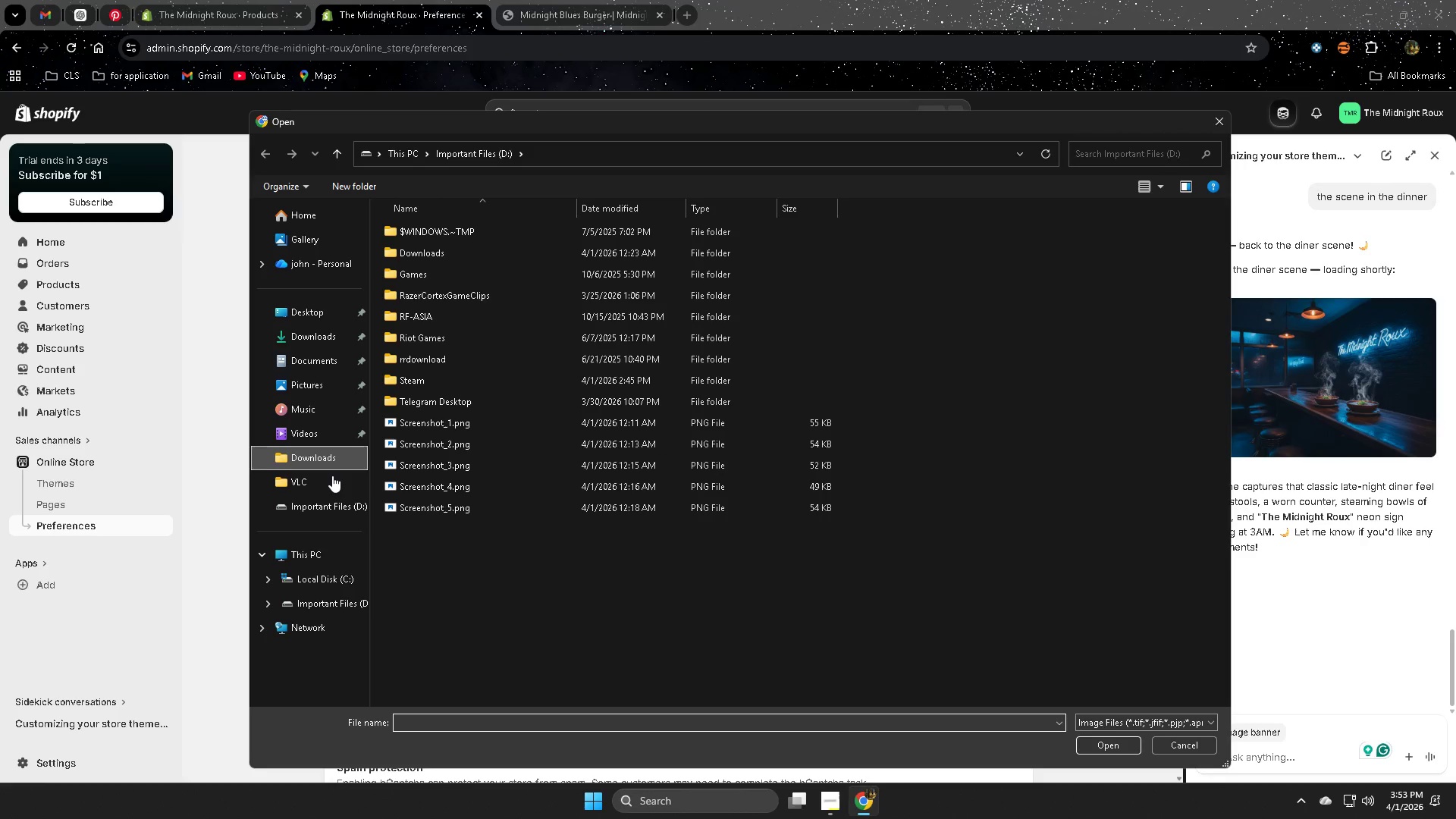 
left_click([1225, 127])
 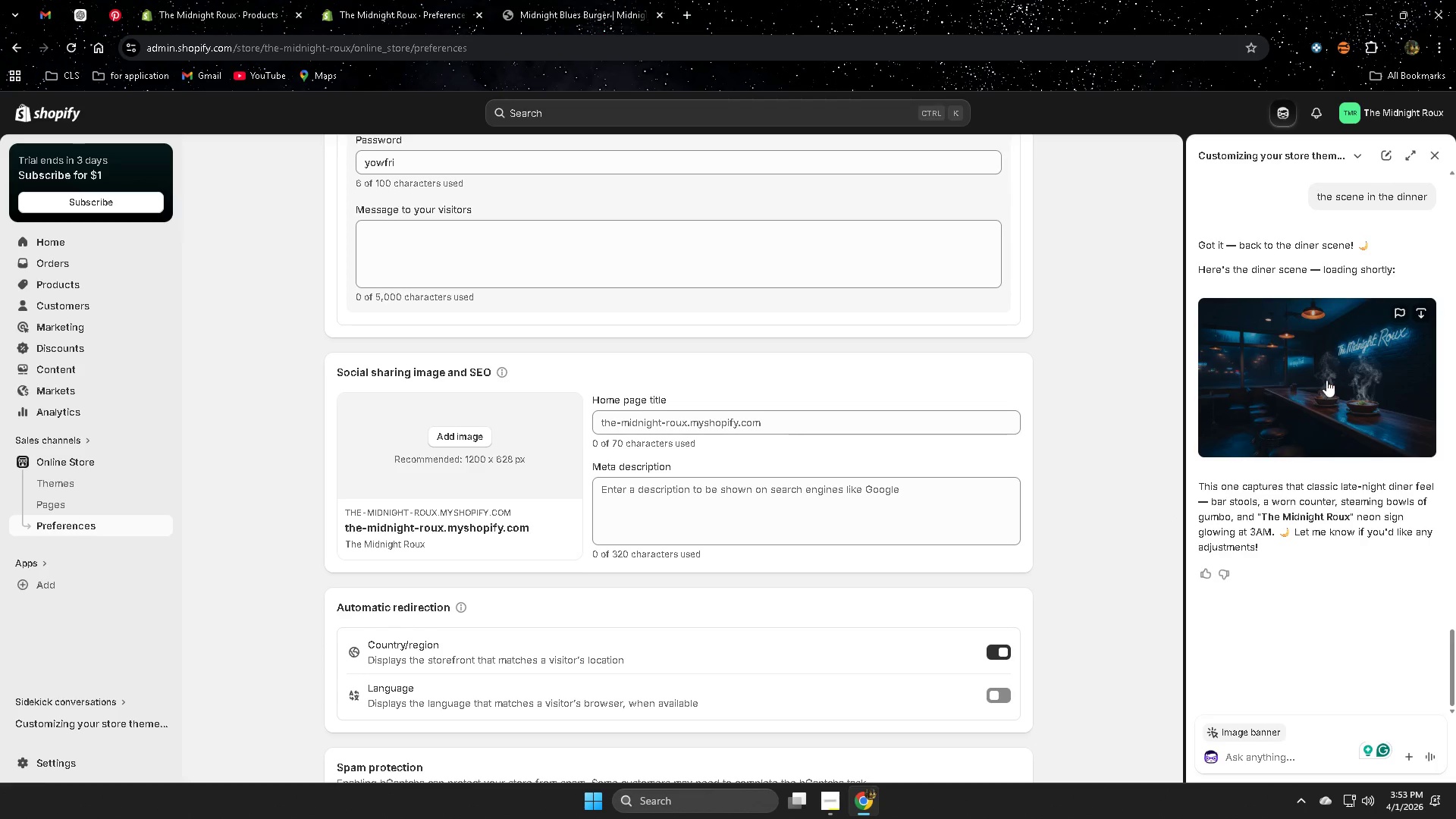 
right_click([1320, 360])
 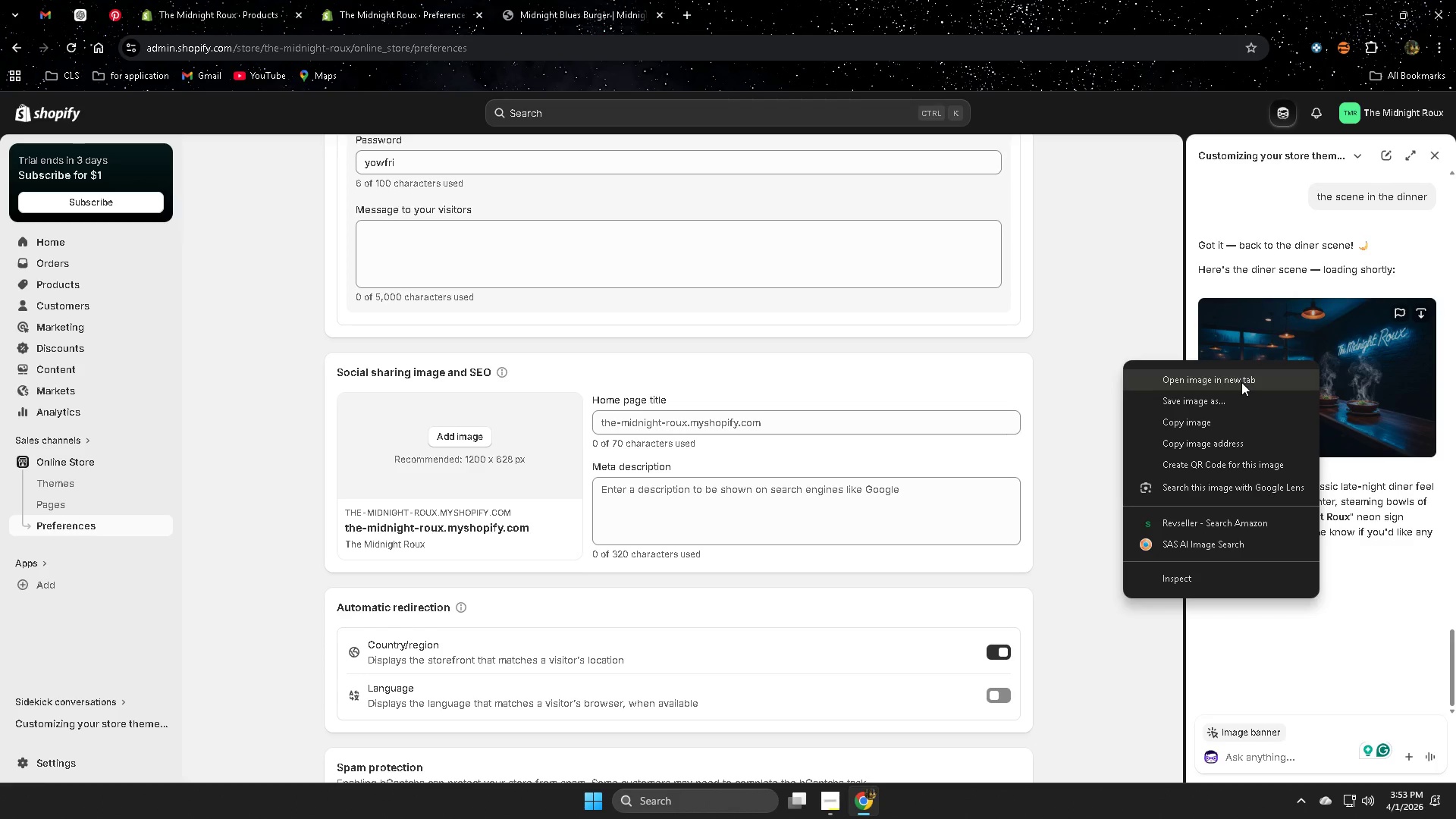 
left_click([1241, 382])
 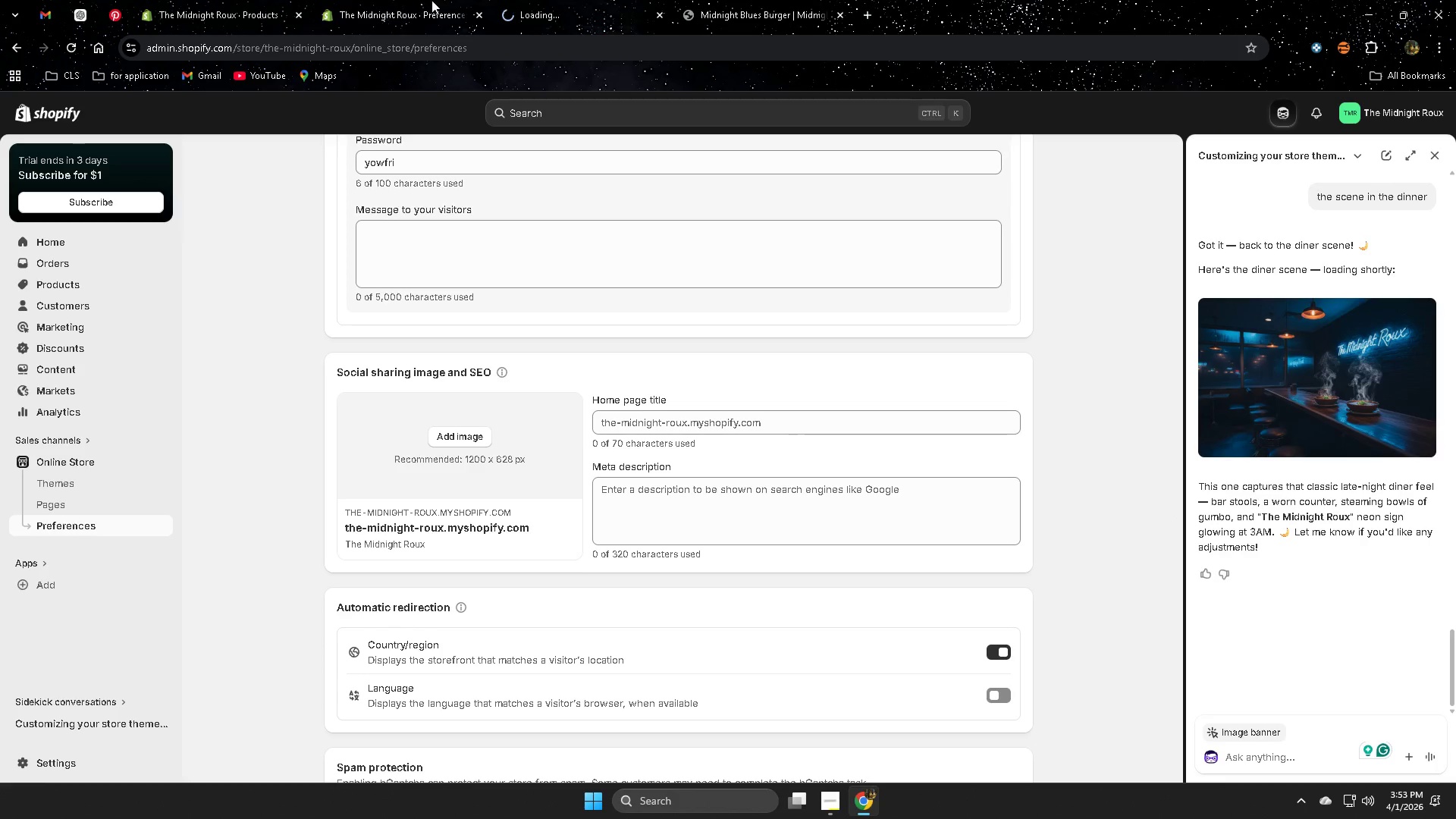 
left_click([563, 0])
 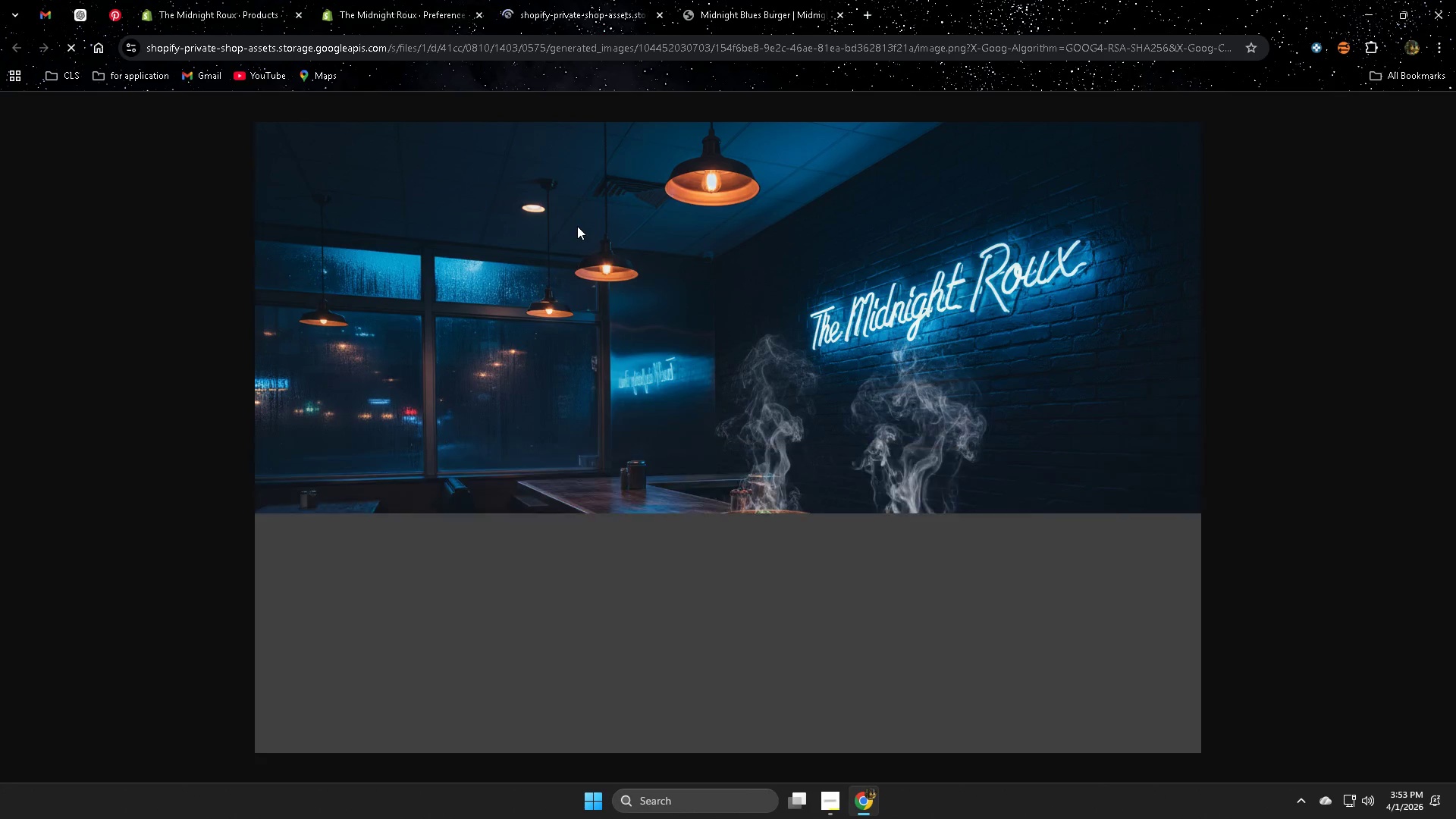 
right_click([575, 226])
 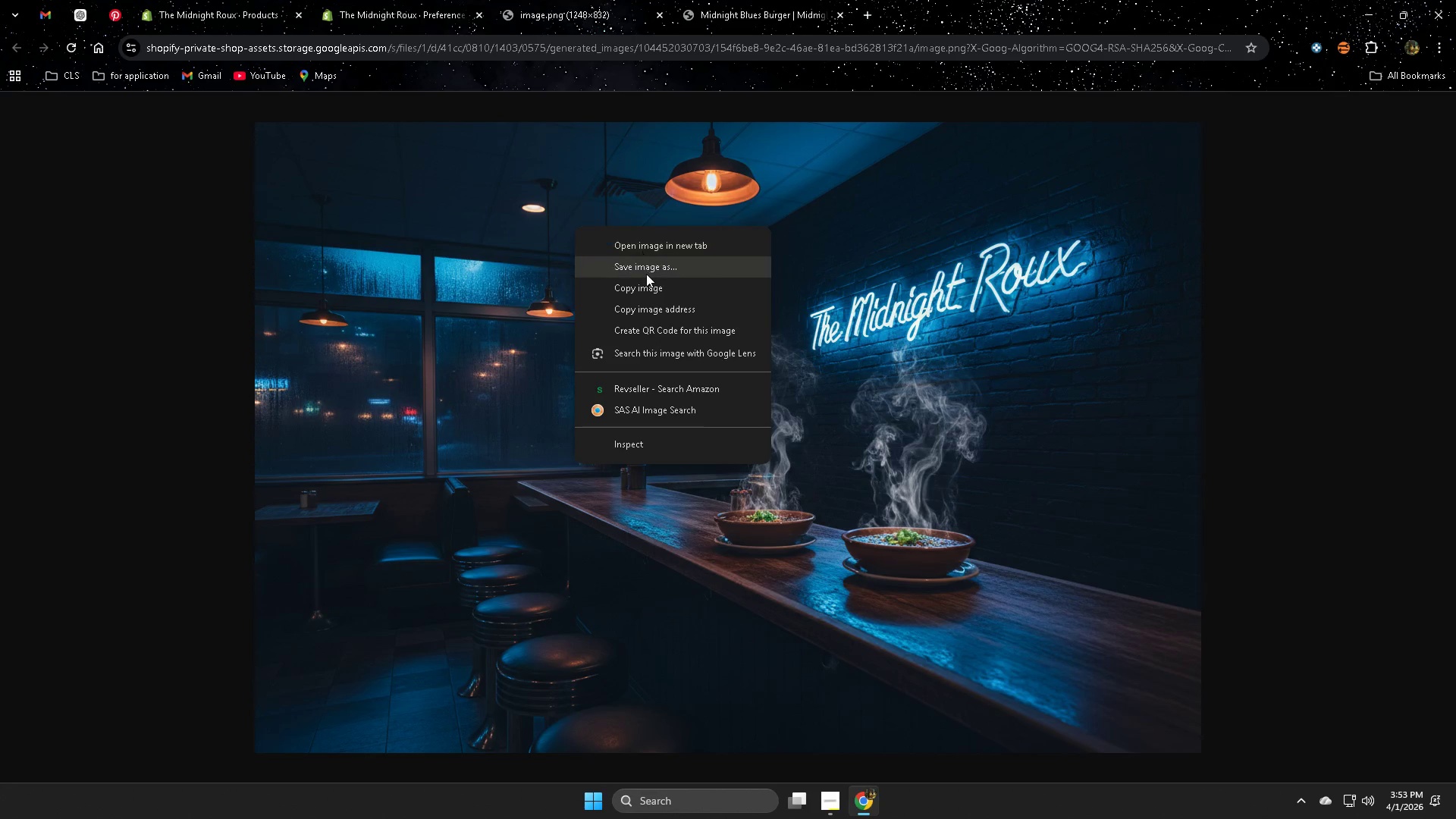 
left_click([651, 265])
 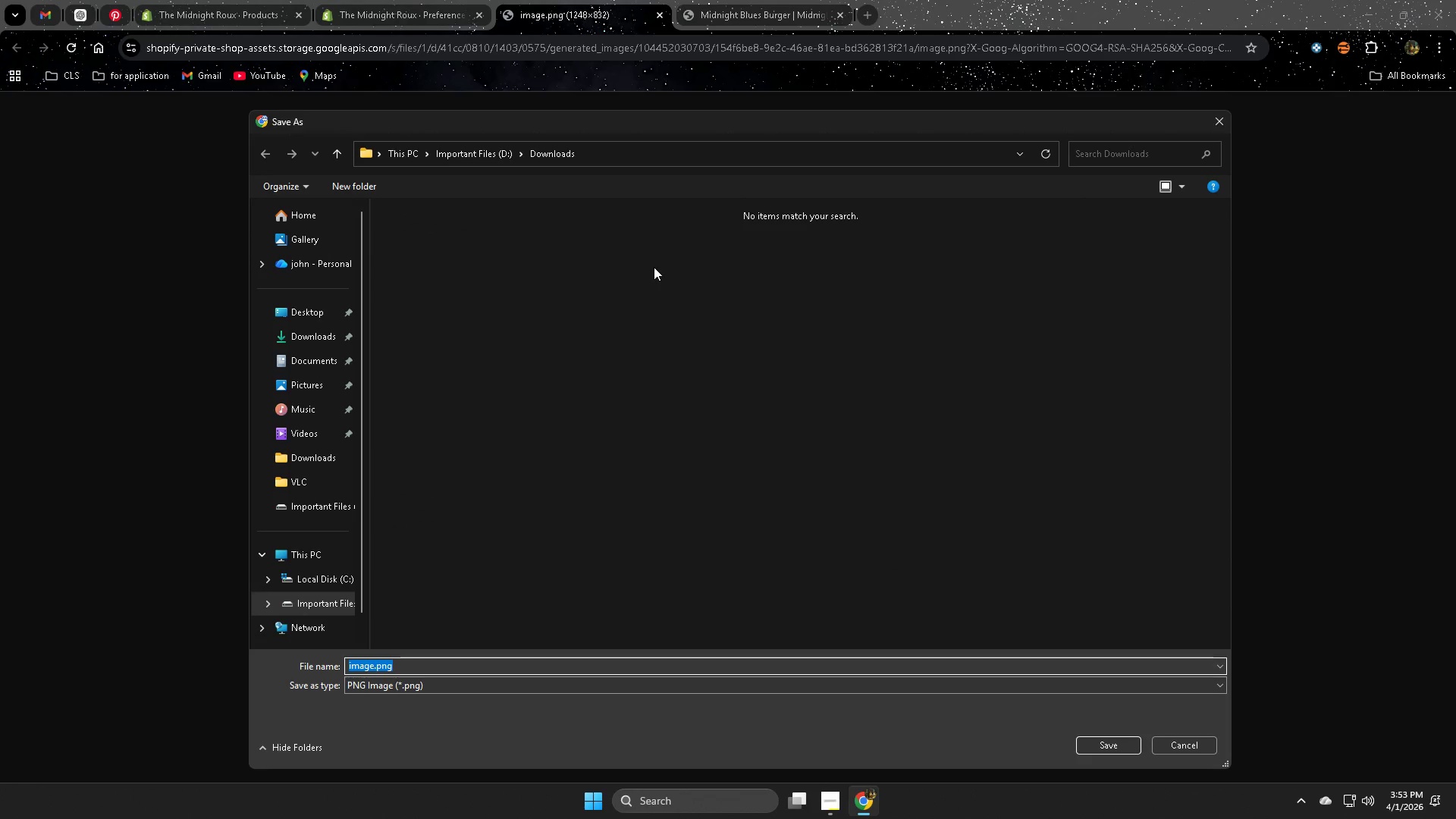 
key(Enter)
 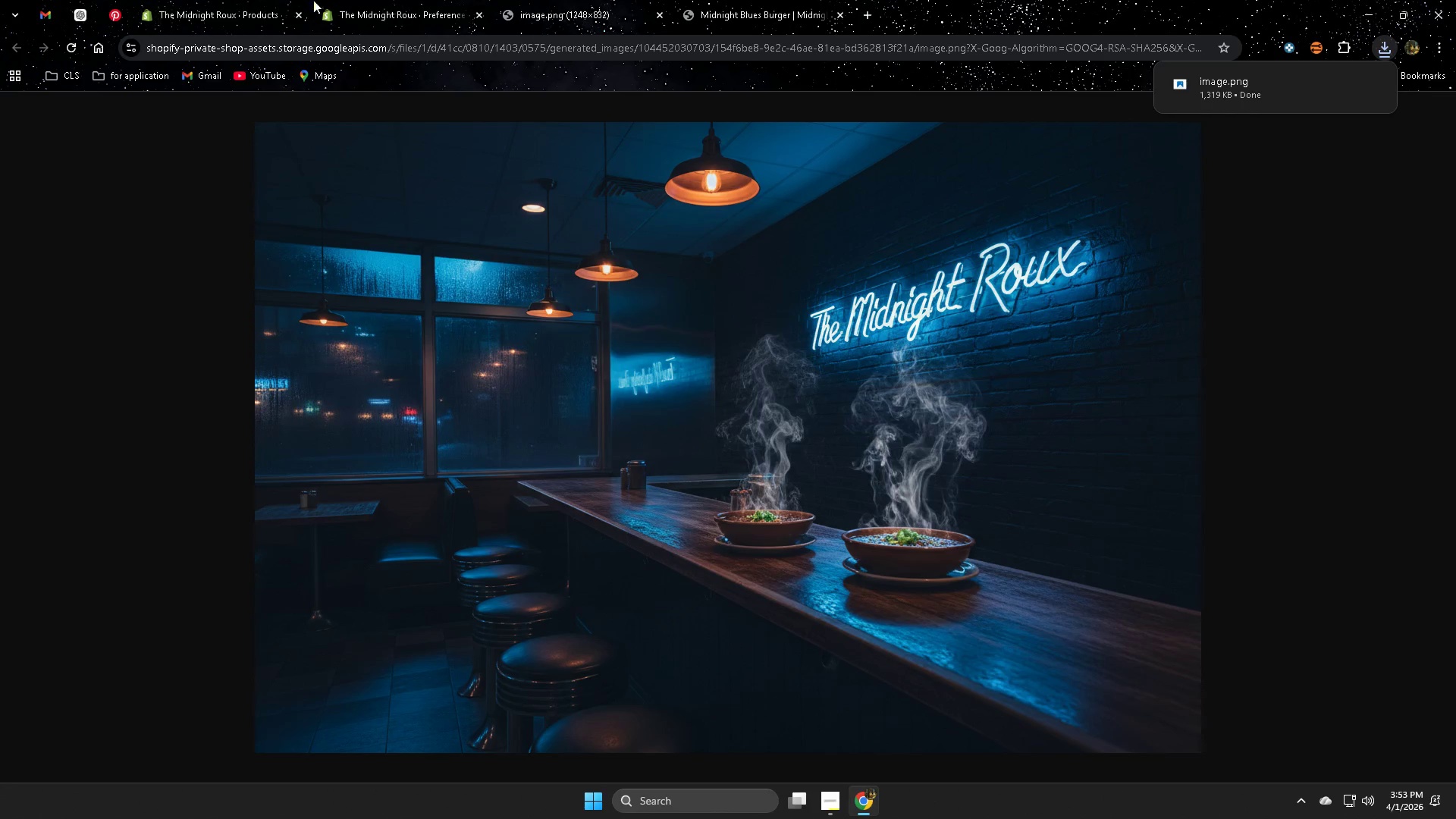 
left_click([394, 0])
 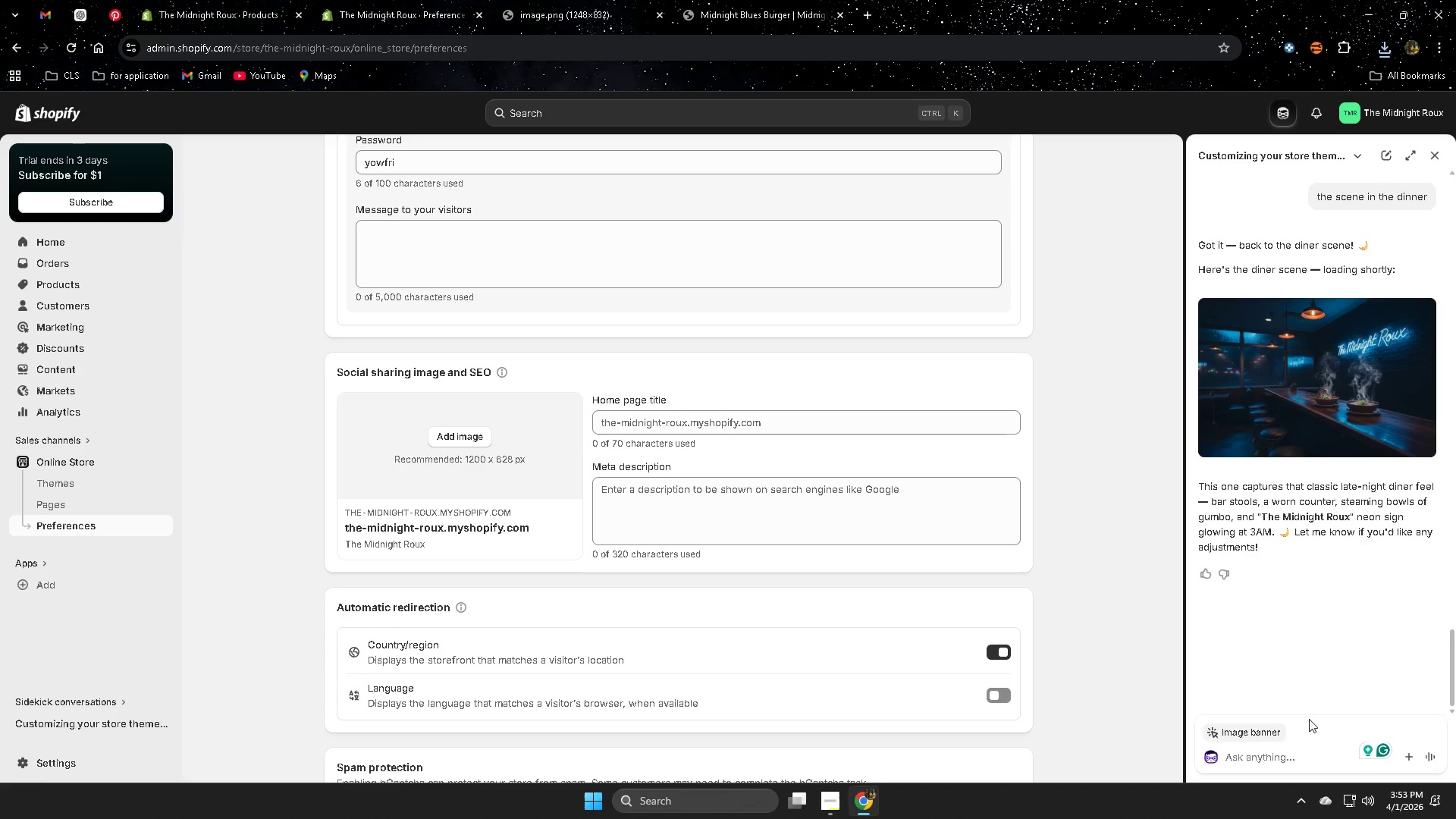 
left_click([1272, 767])
 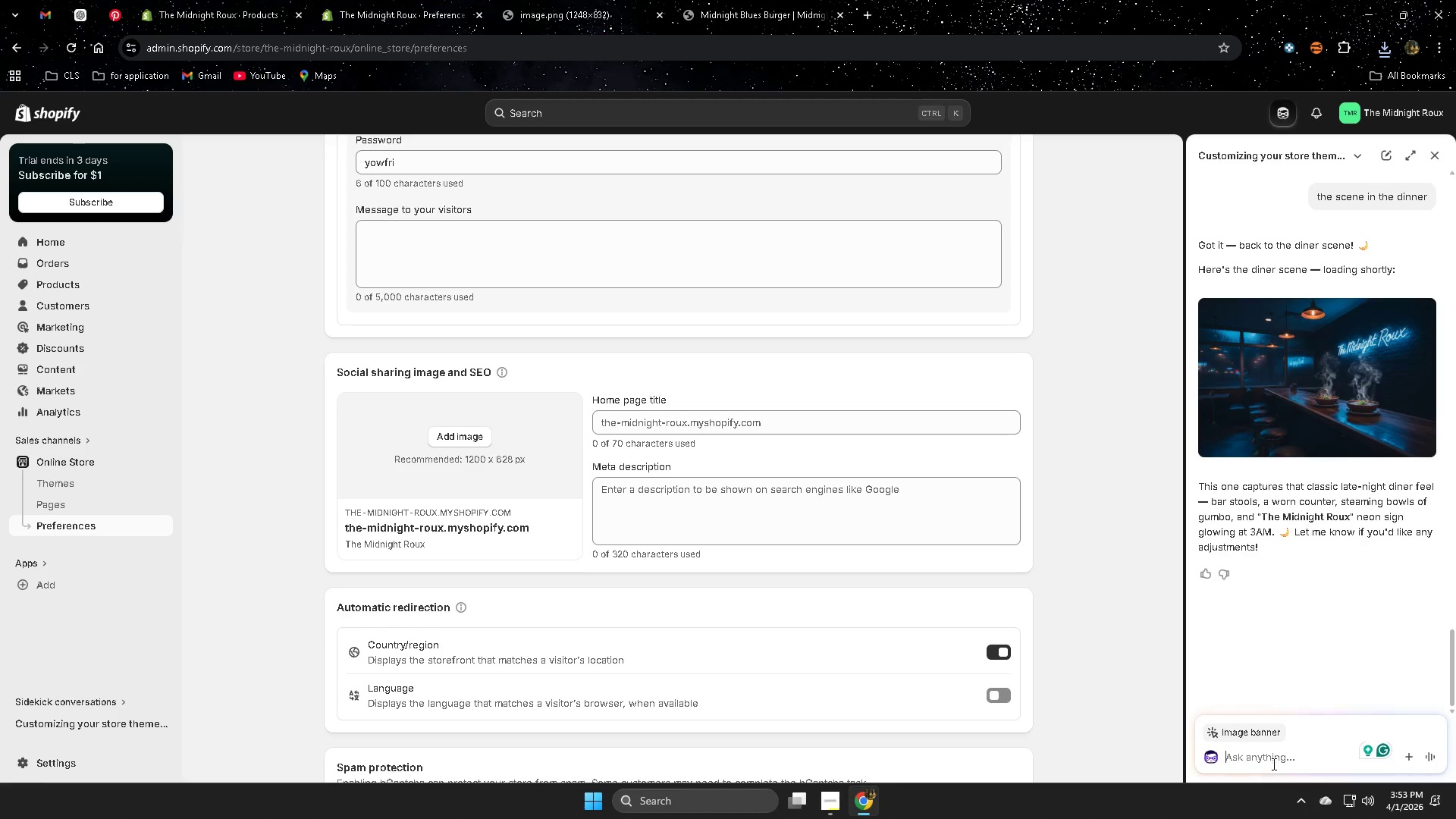 
type(can you make )
 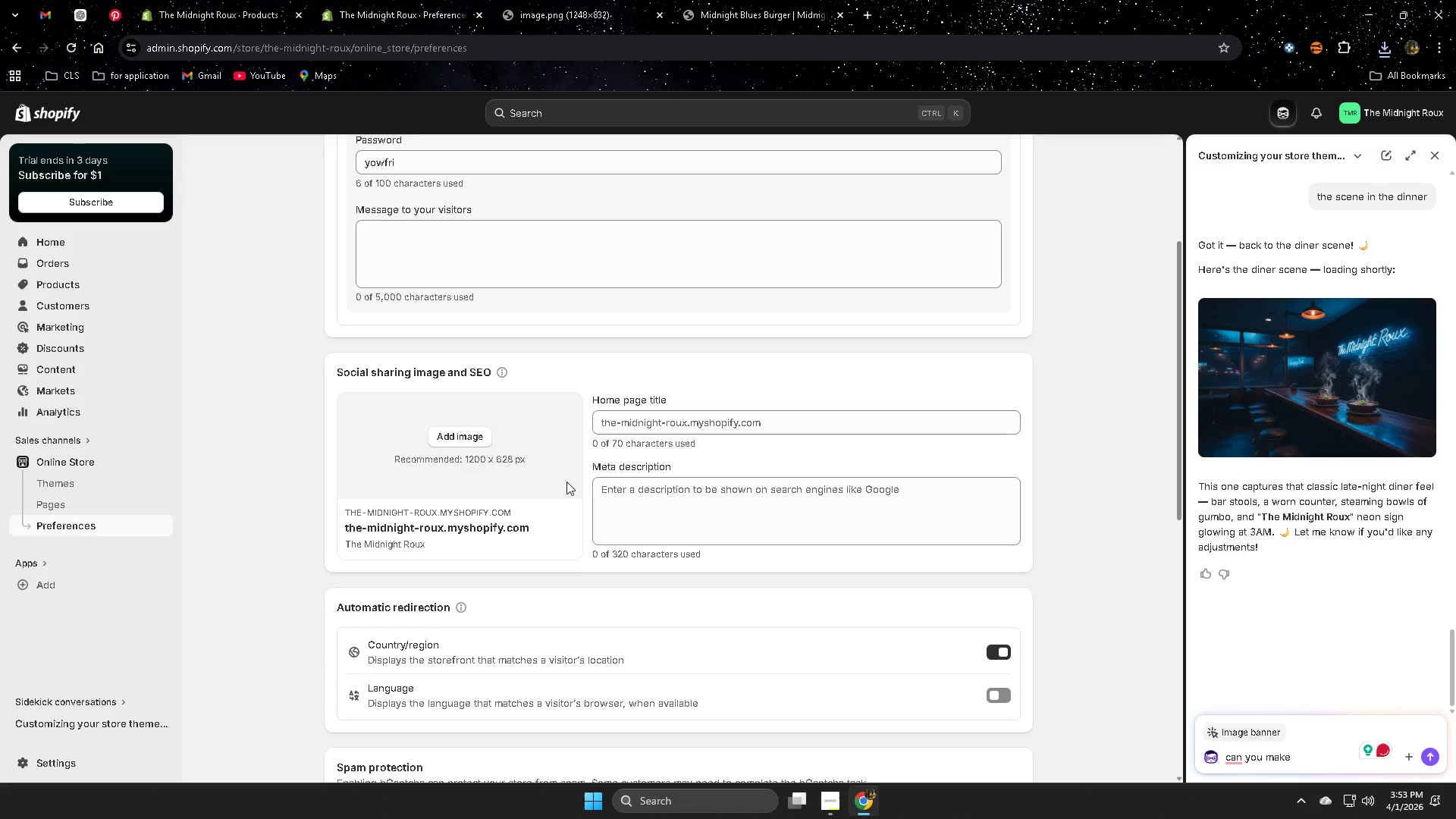 
wait(6.59)
 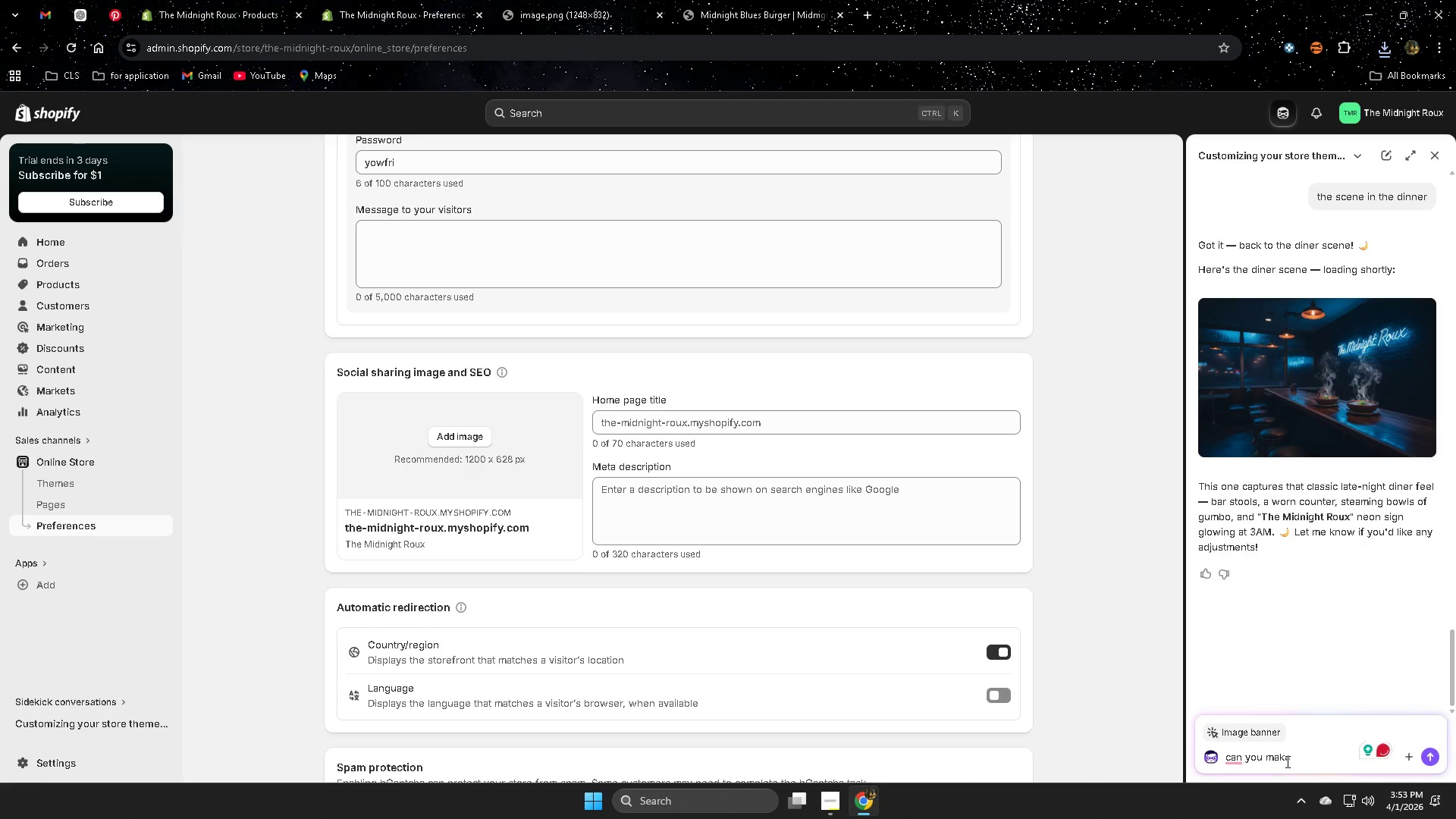 
left_click_drag(start_coordinate=[339, 375], to_coordinate=[489, 379])
 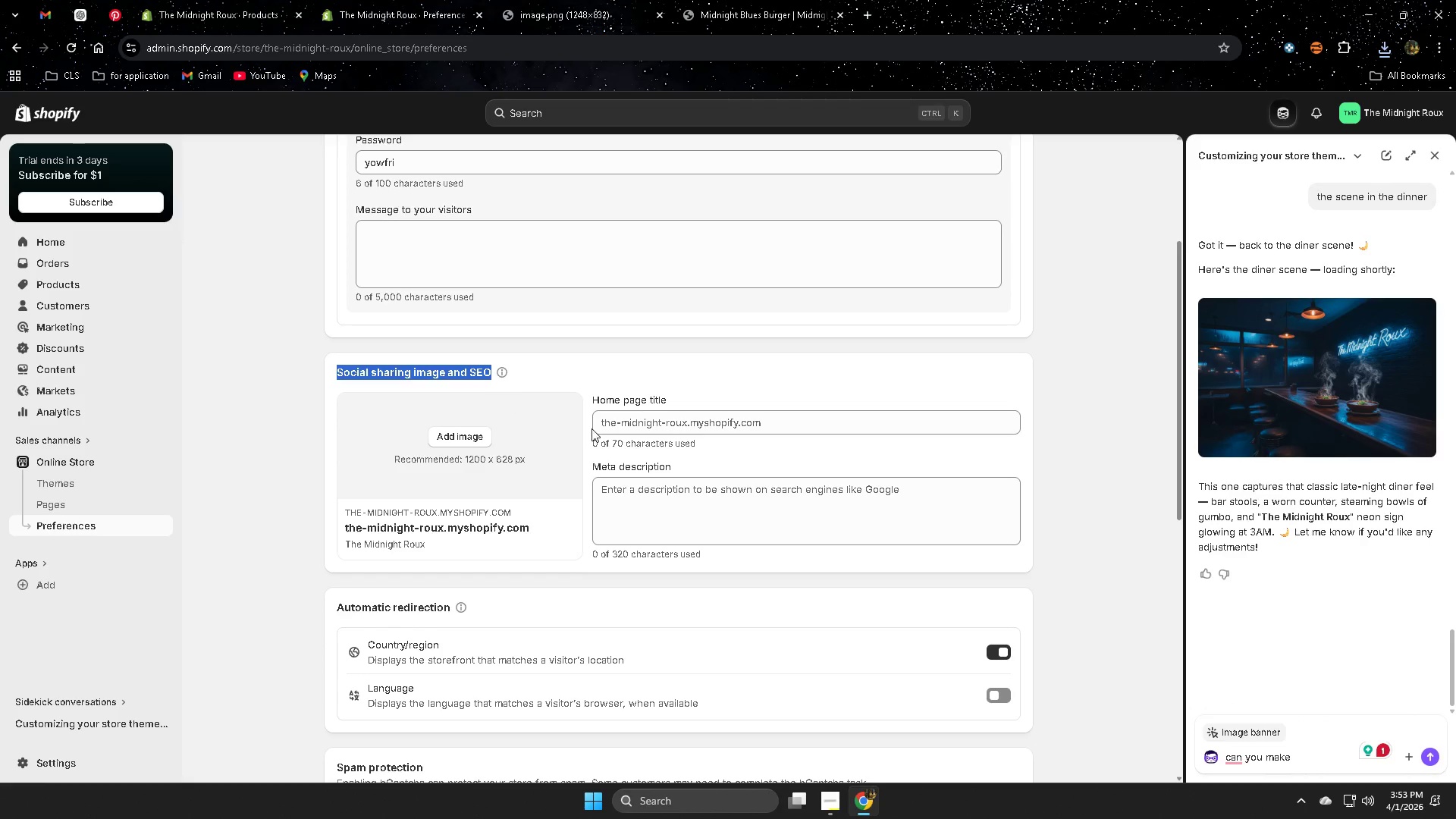 
key(Control+C)
 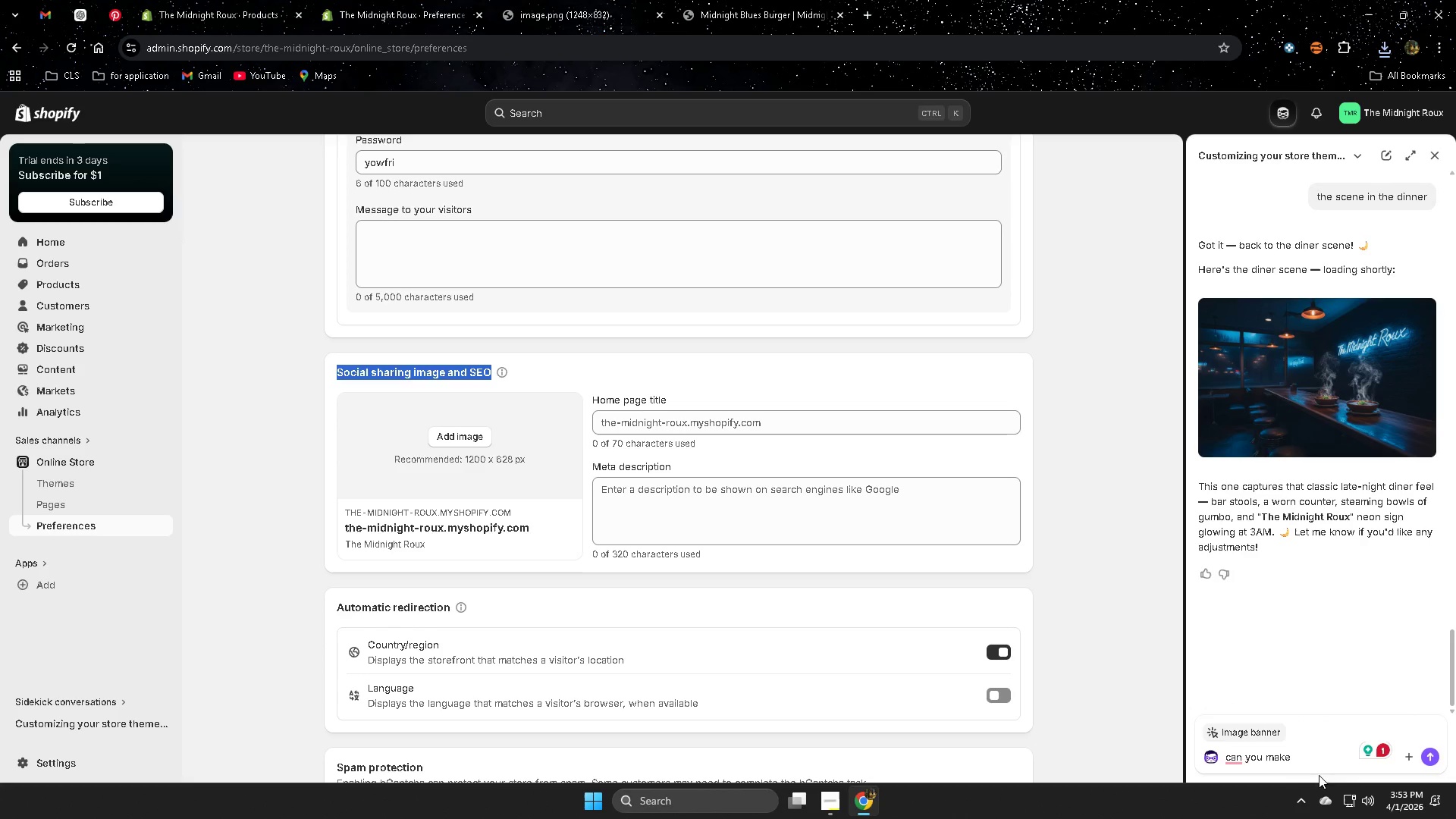 
left_click([1316, 758])
 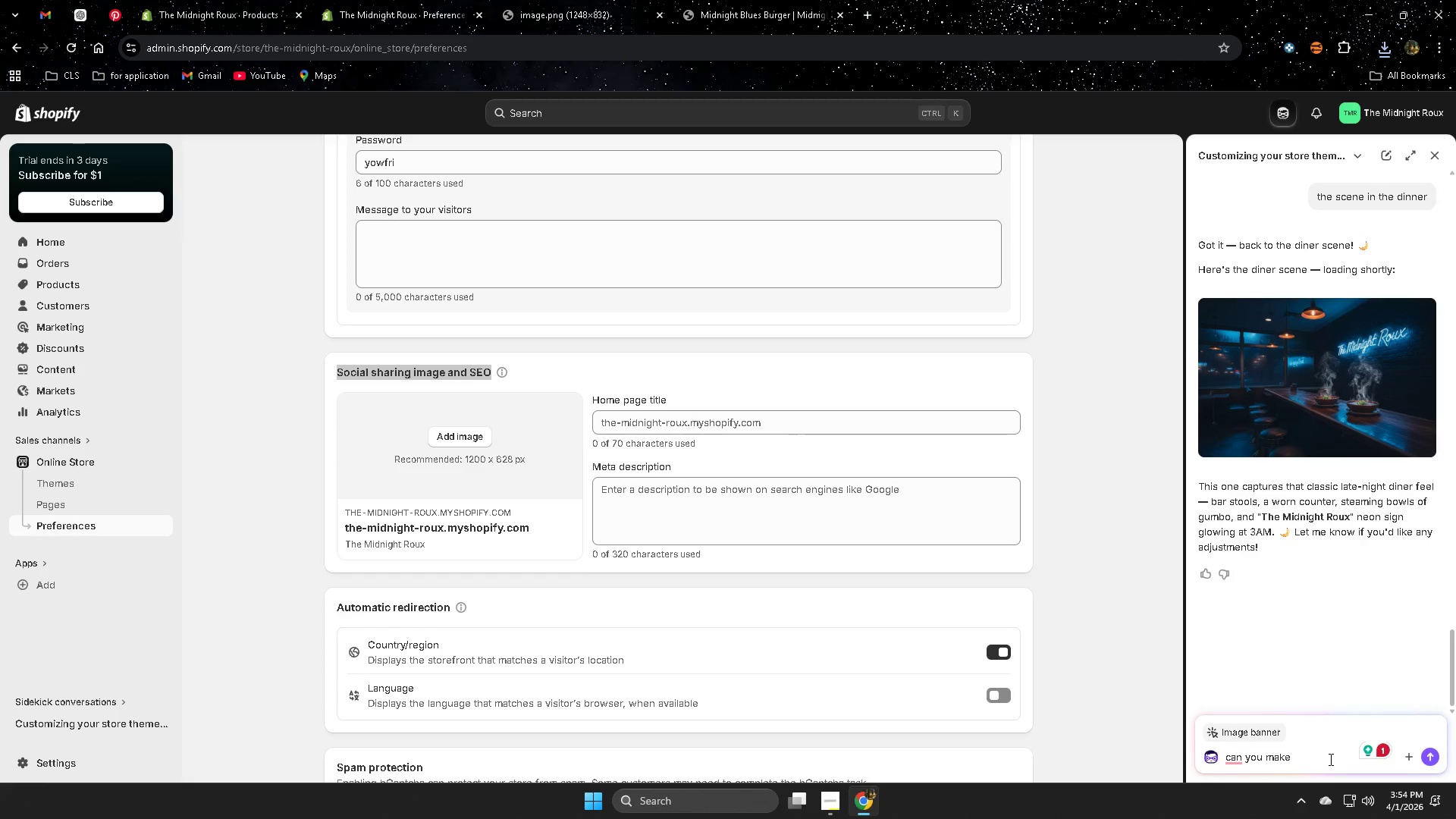 
key(Control+V)
 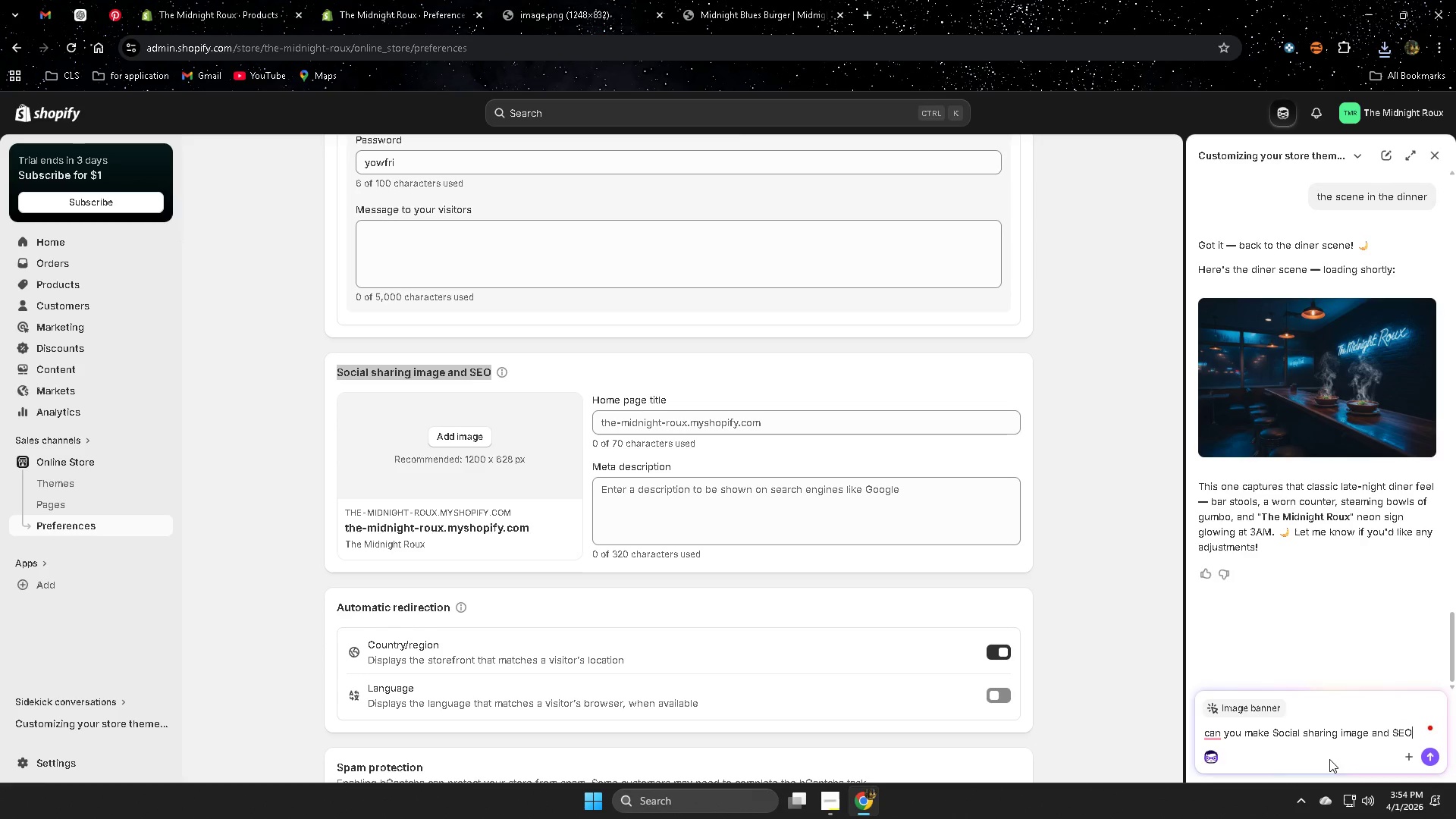 
type( form y )
key(Backspace)
key(Backspace)
type(my stor)
 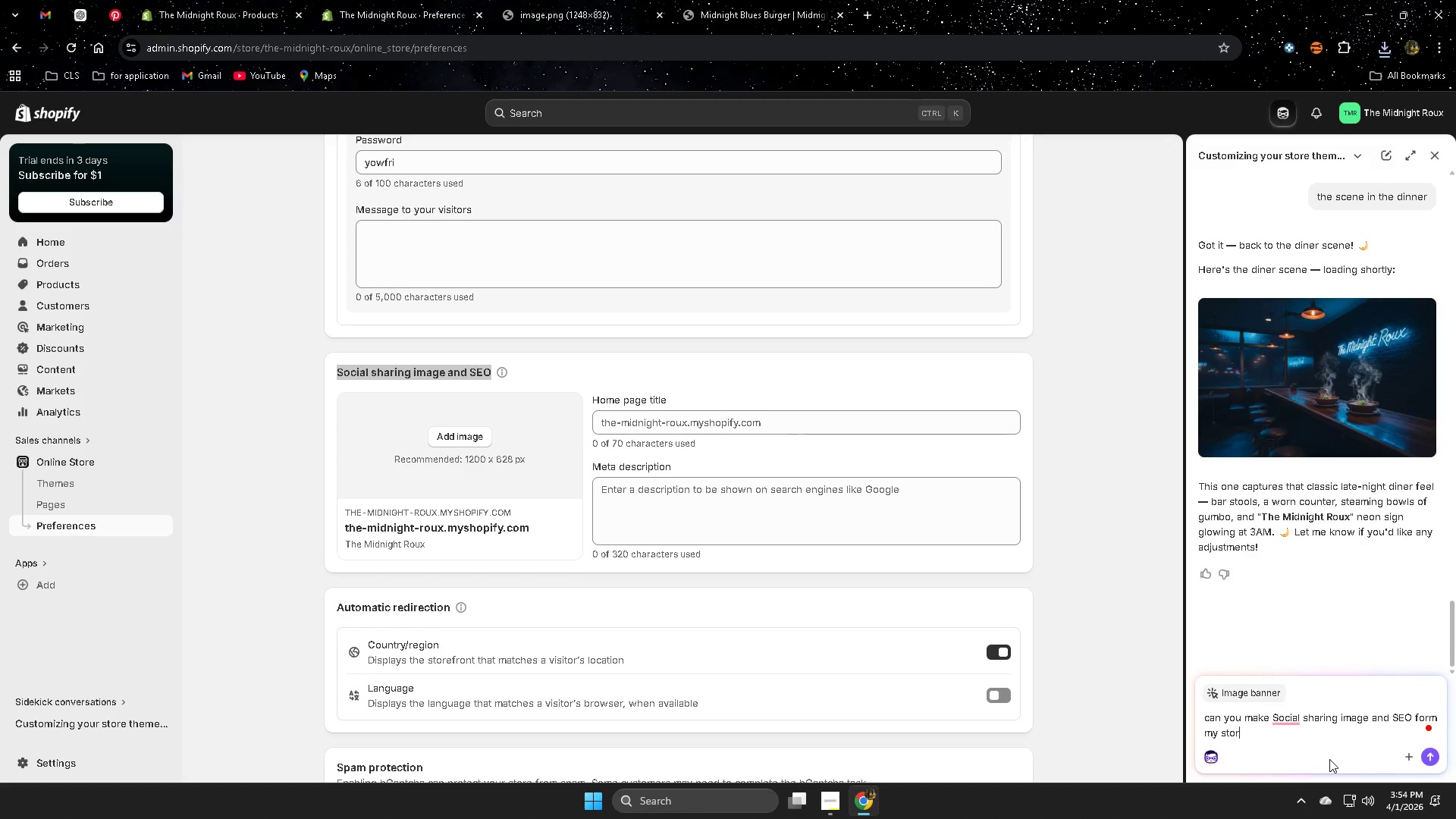 
key(Enter)
 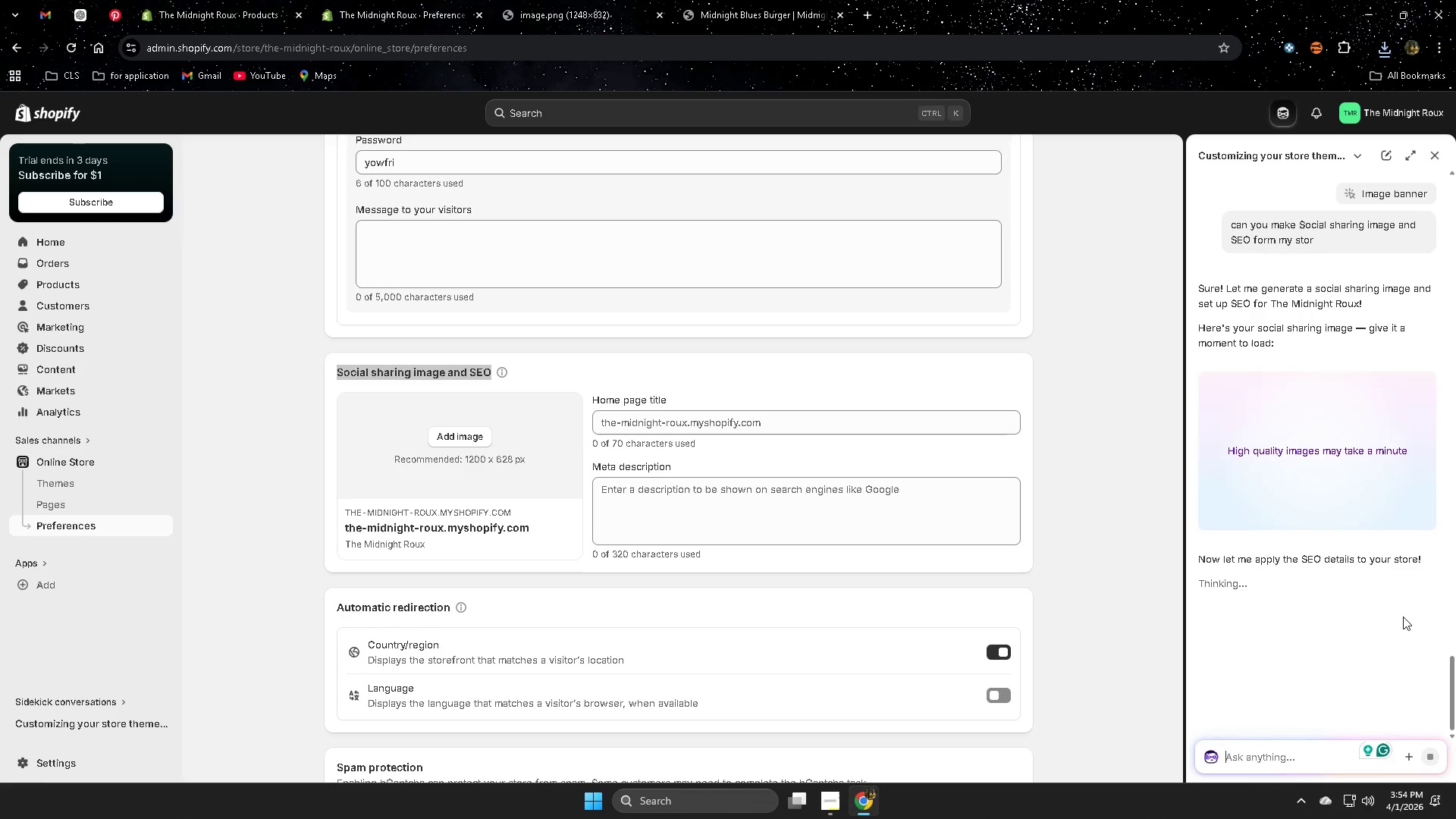 
wait(17.66)
 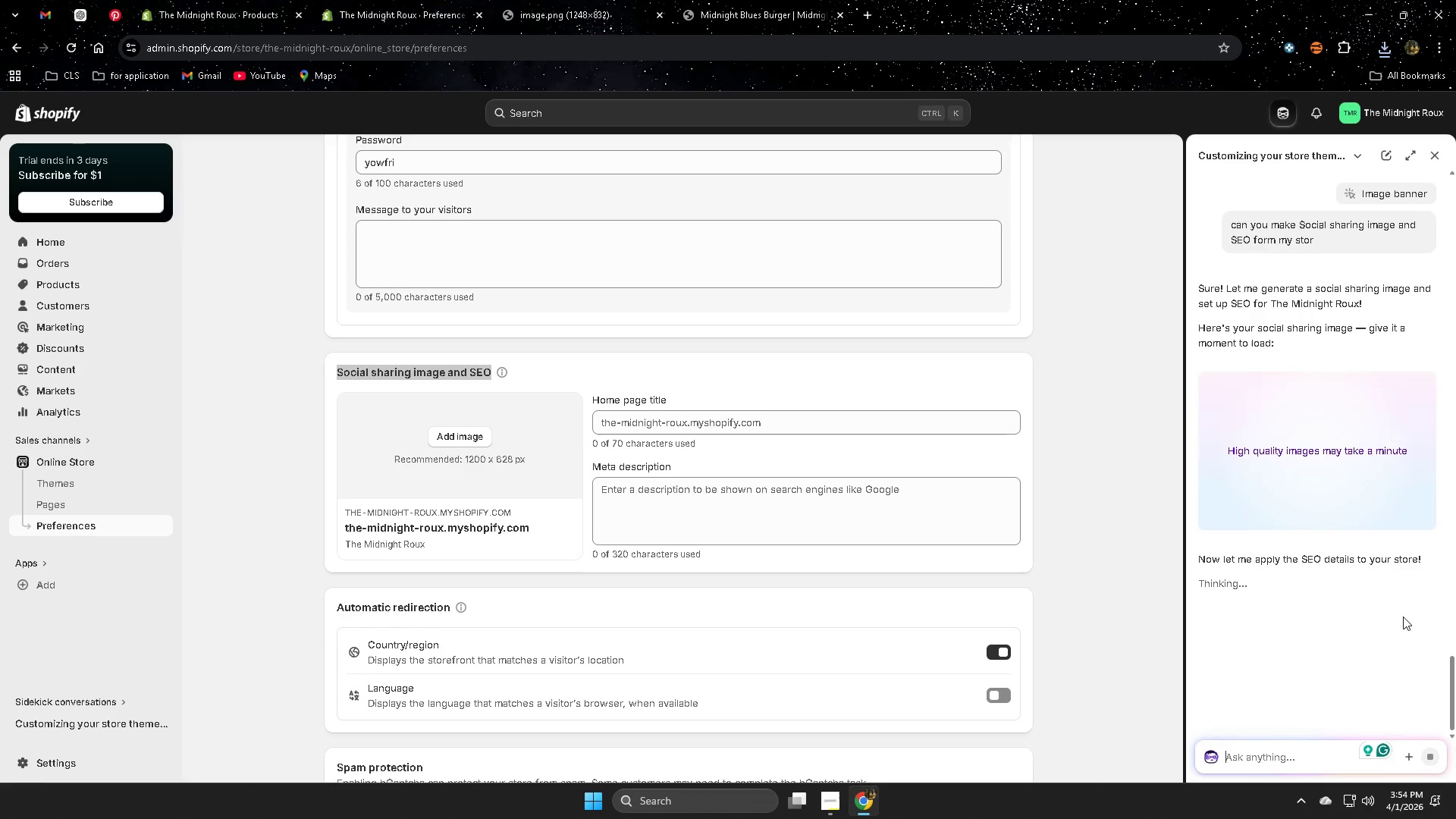 
scroll: coordinate [1392, 729], scroll_direction: down, amount: 2.0
 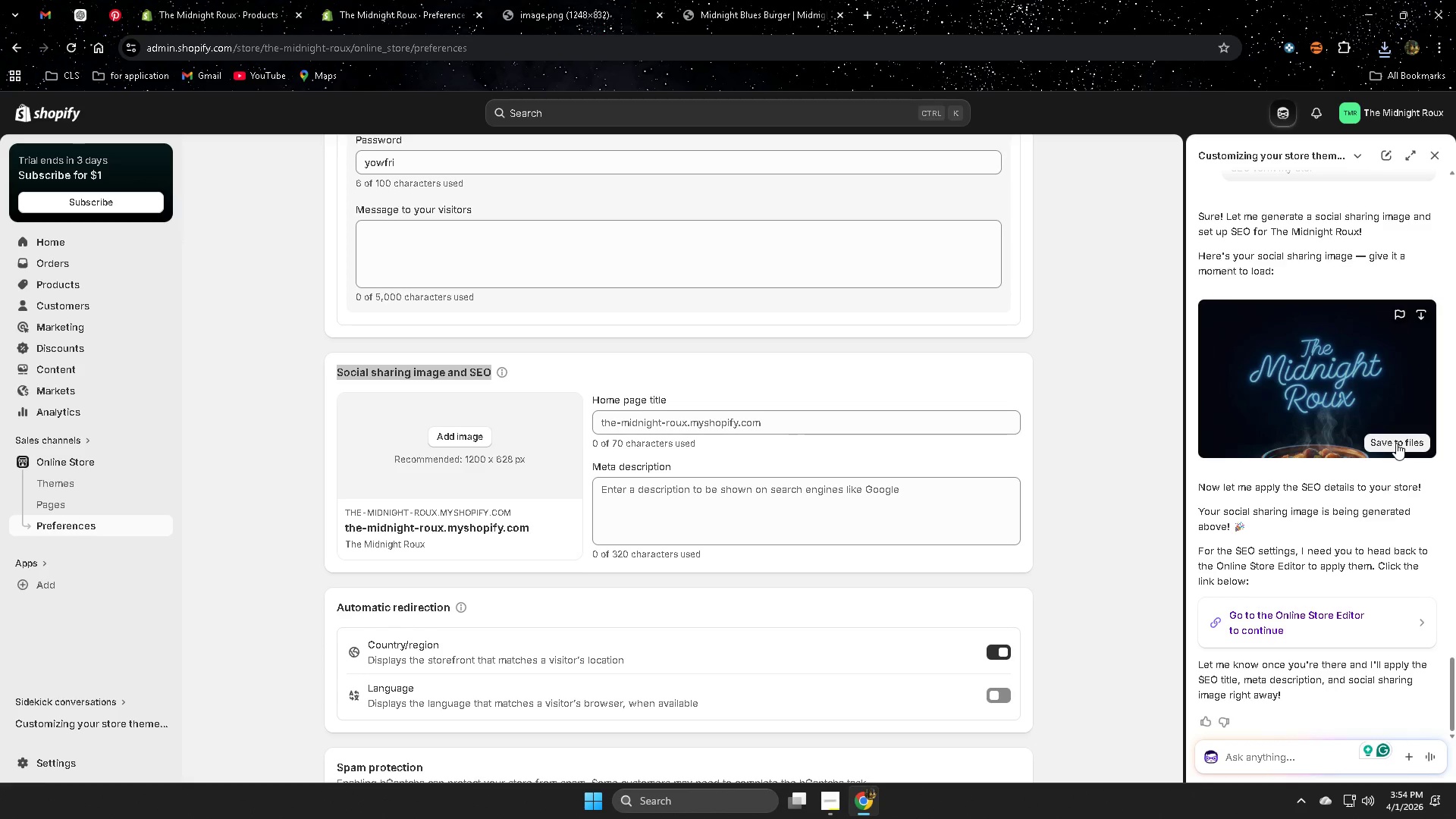 
wait(11.75)
 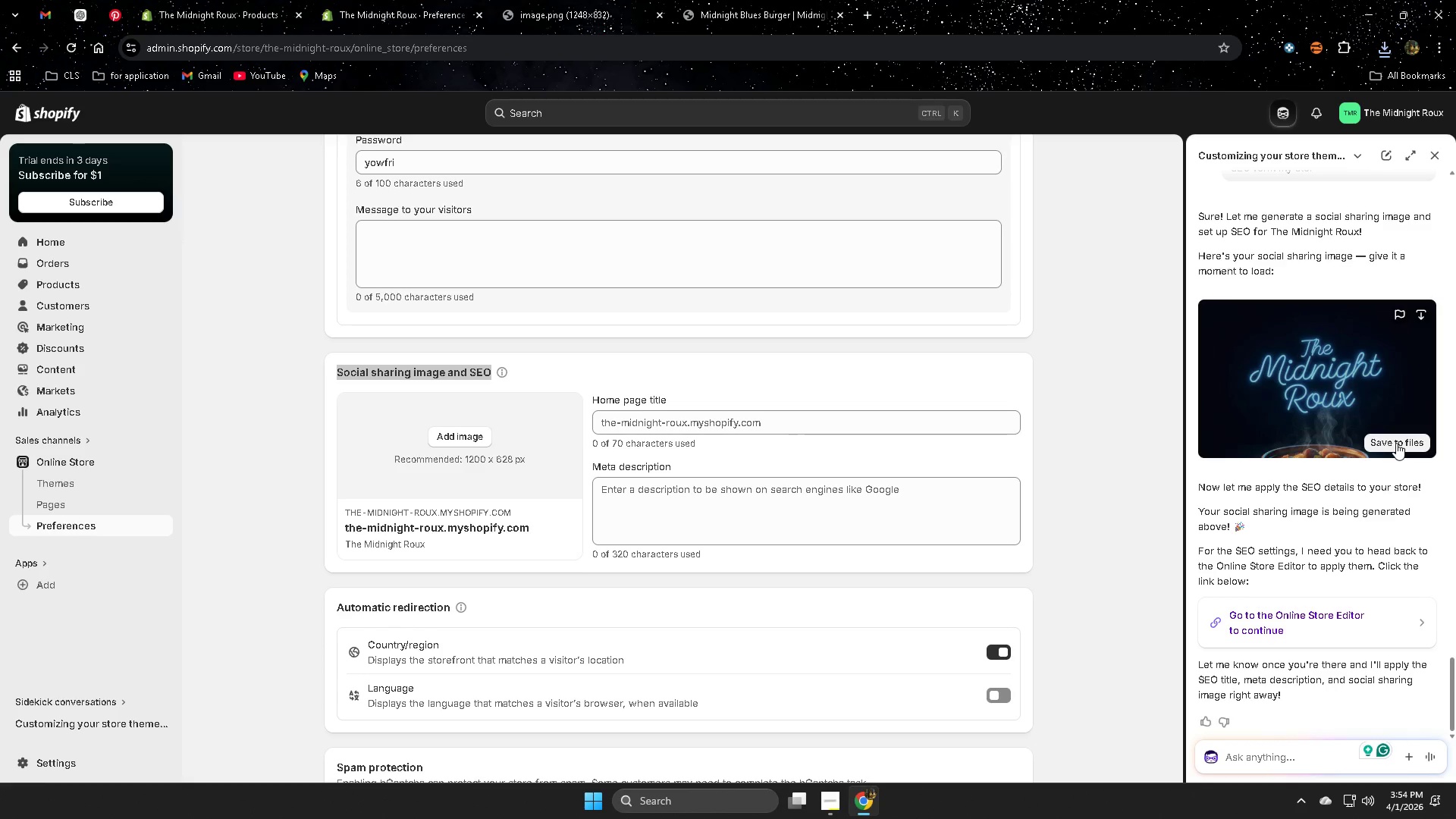 
left_click([1053, 695])
 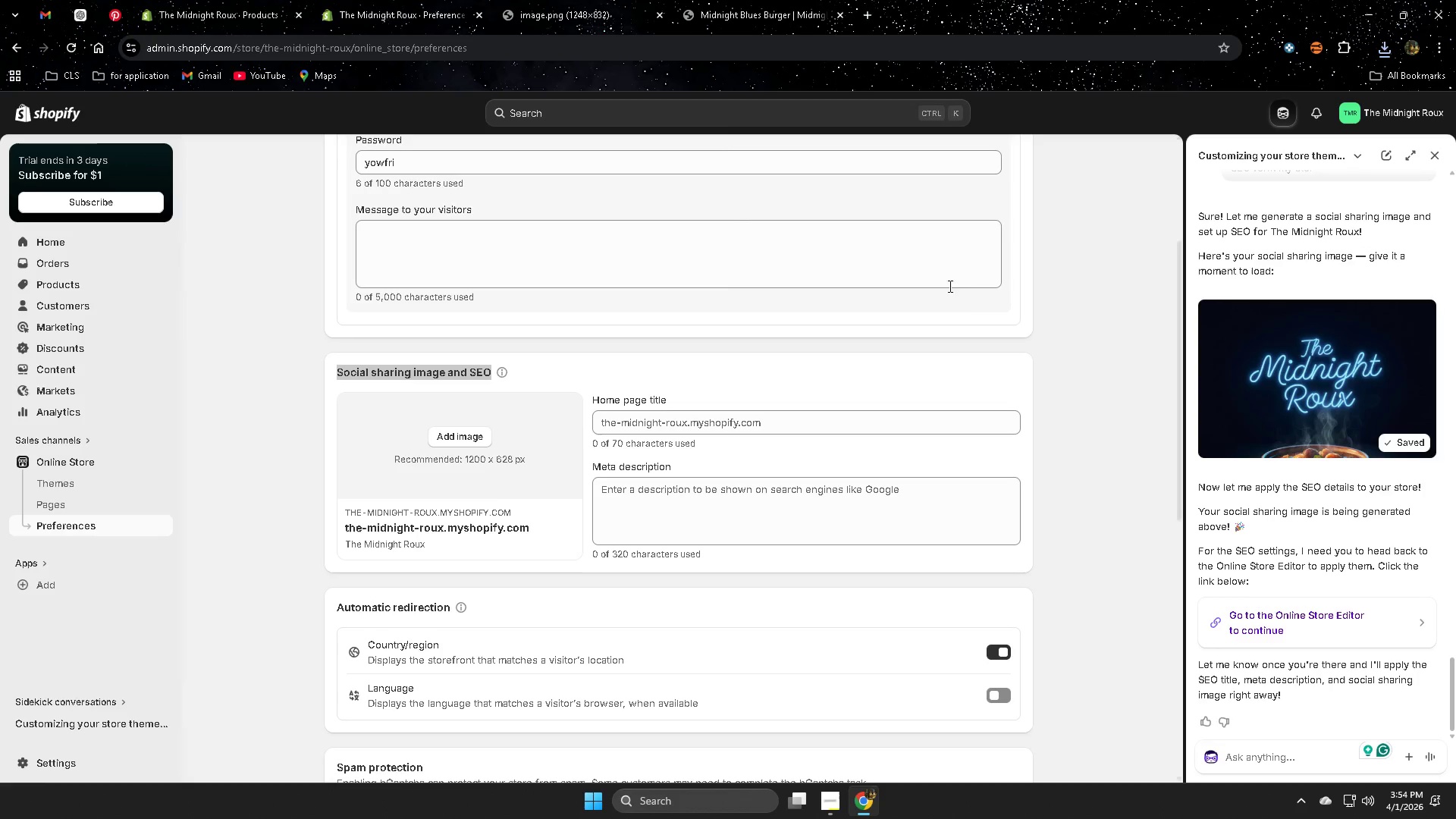 
left_click([466, 439])
 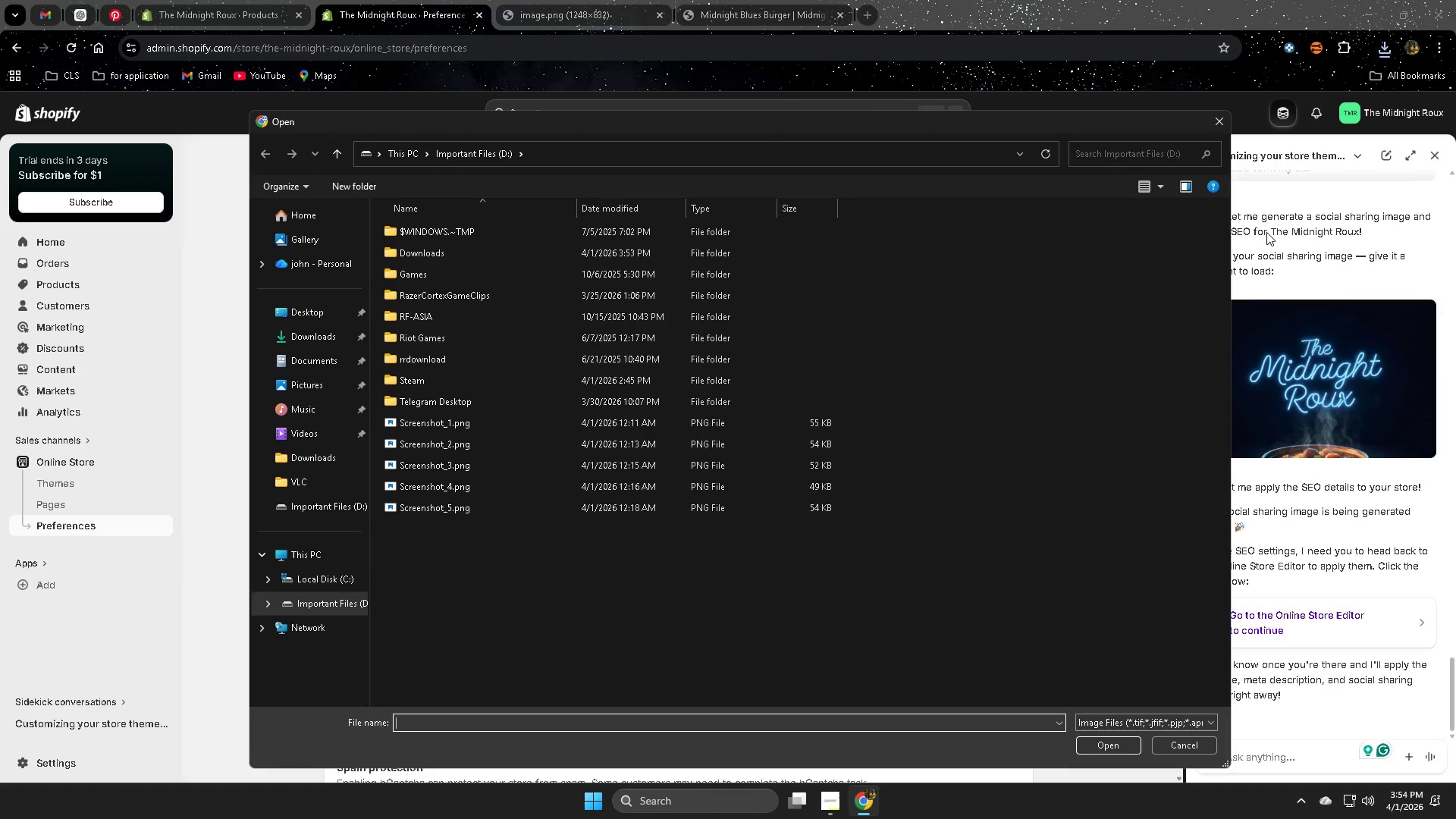 
left_click([1222, 125])
 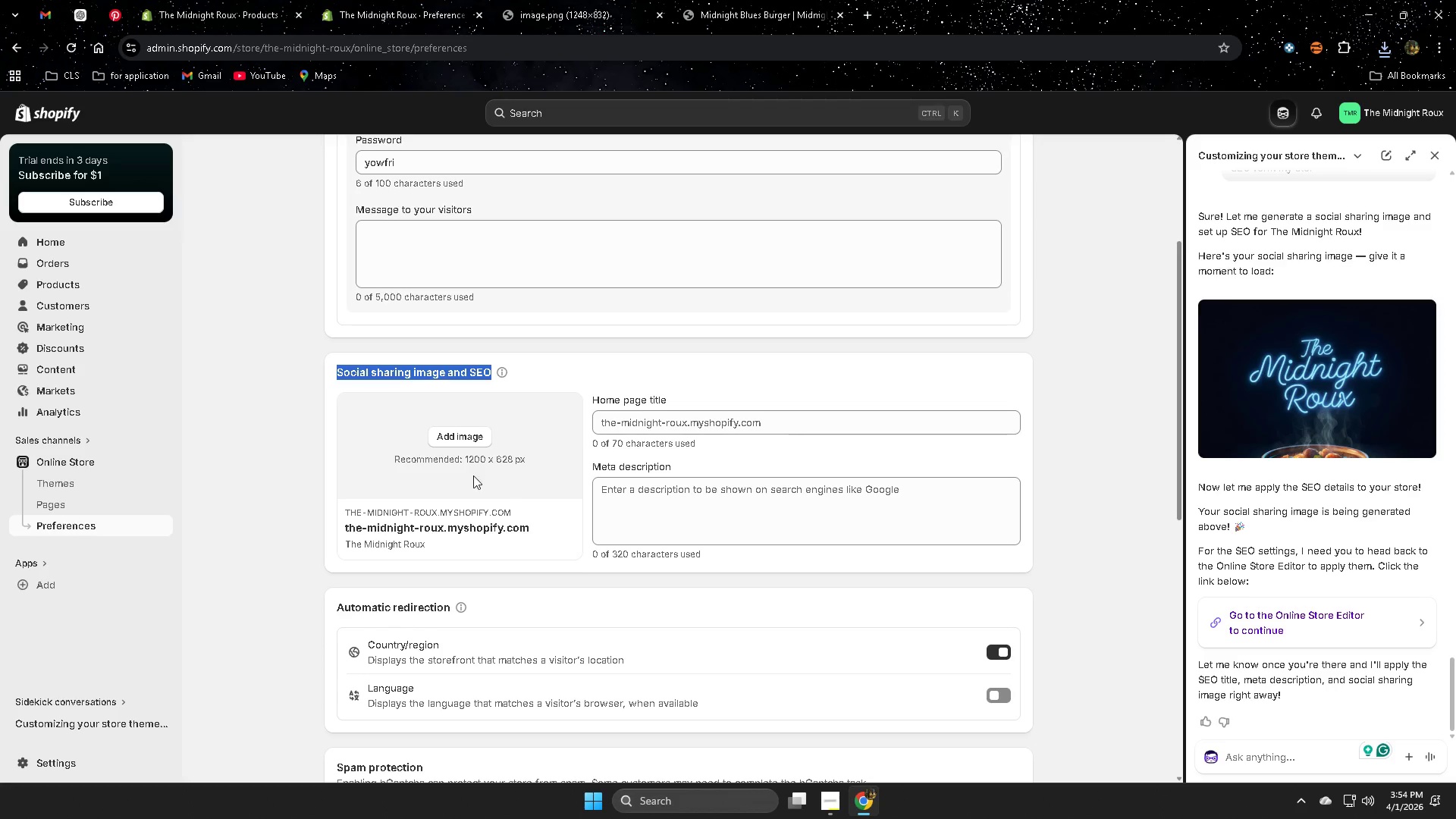 
left_click([494, 458])
 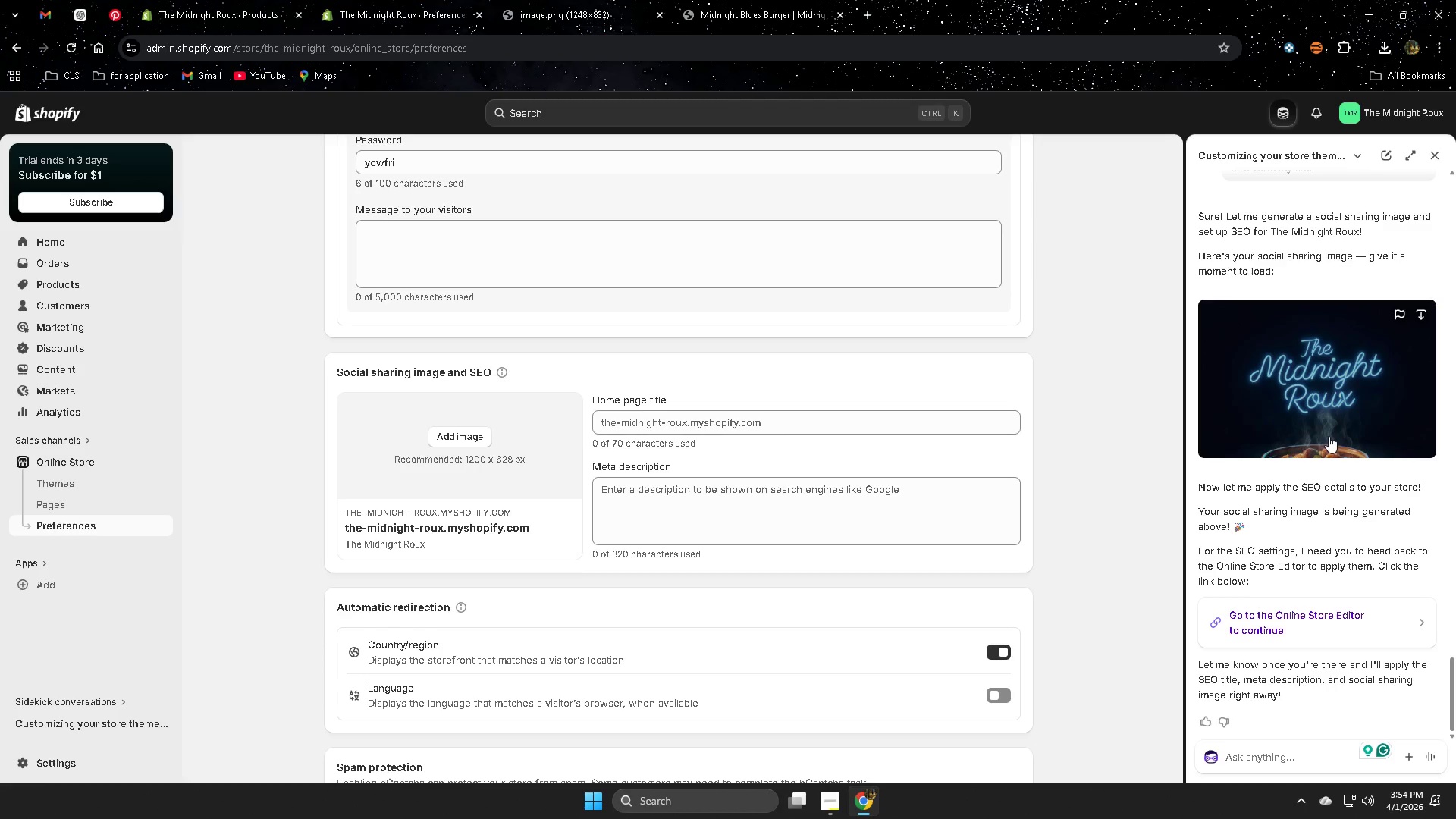 
right_click([1293, 403])
 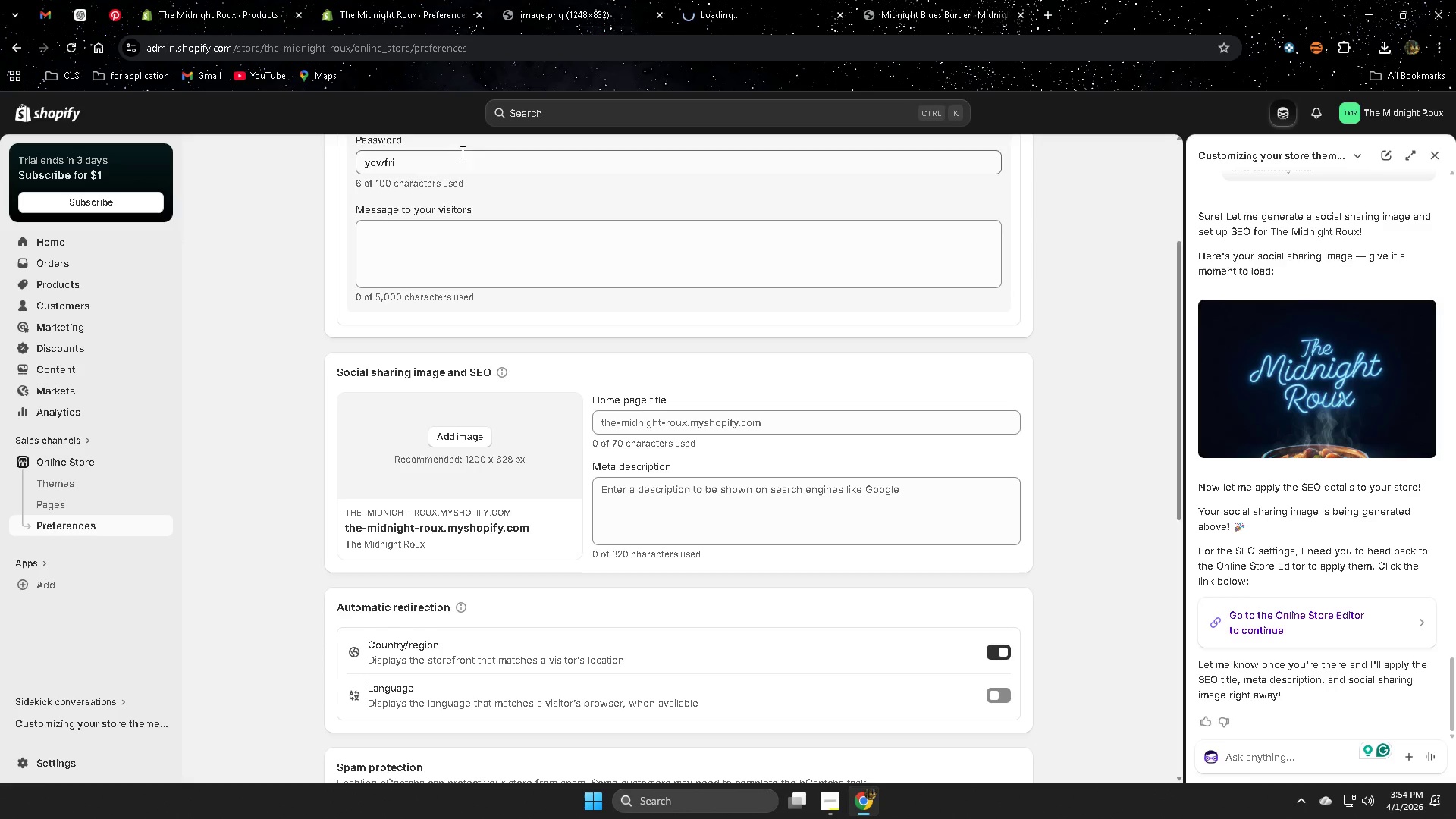 
left_click([715, 8])
 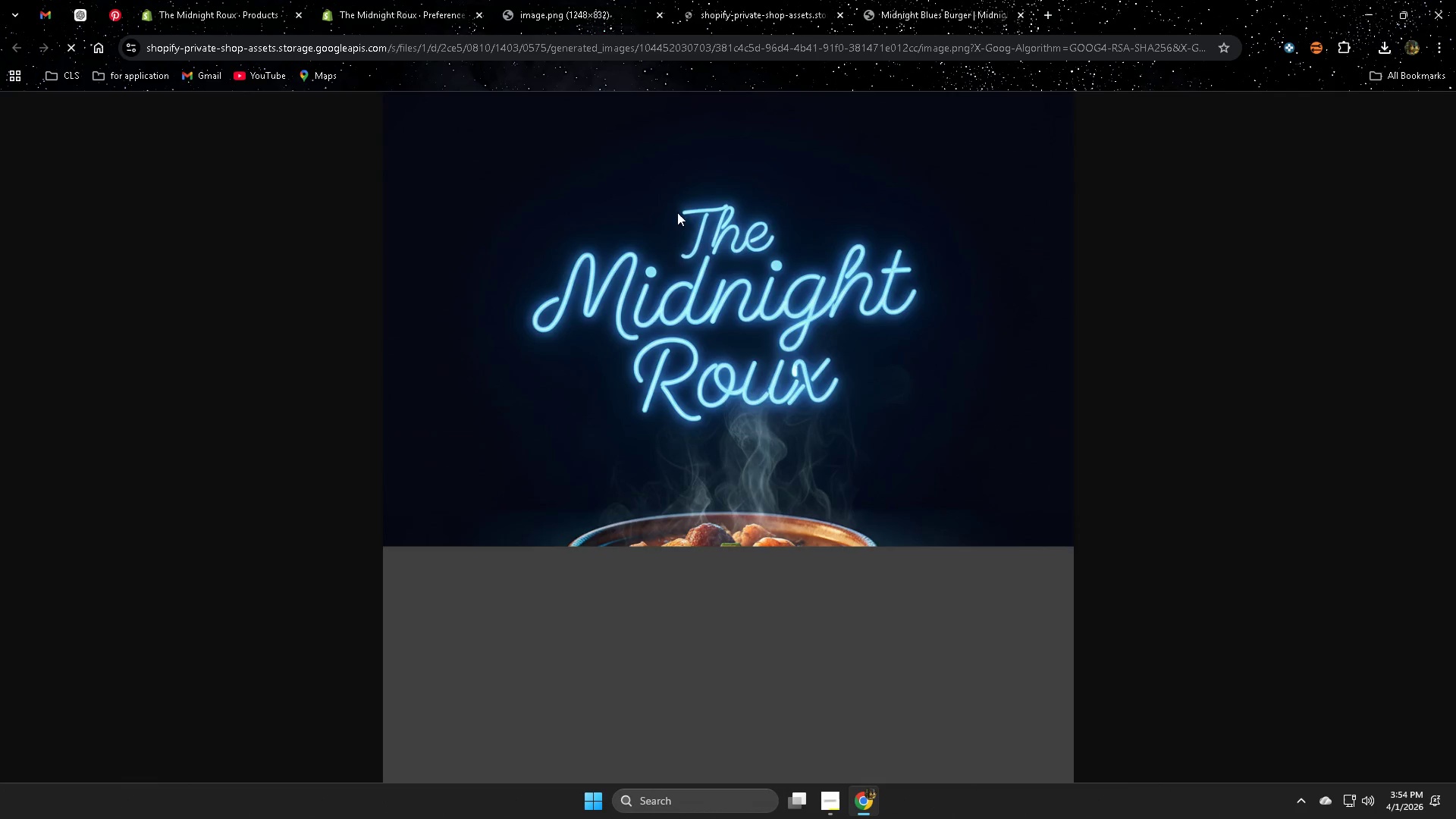 
right_click([683, 243])
 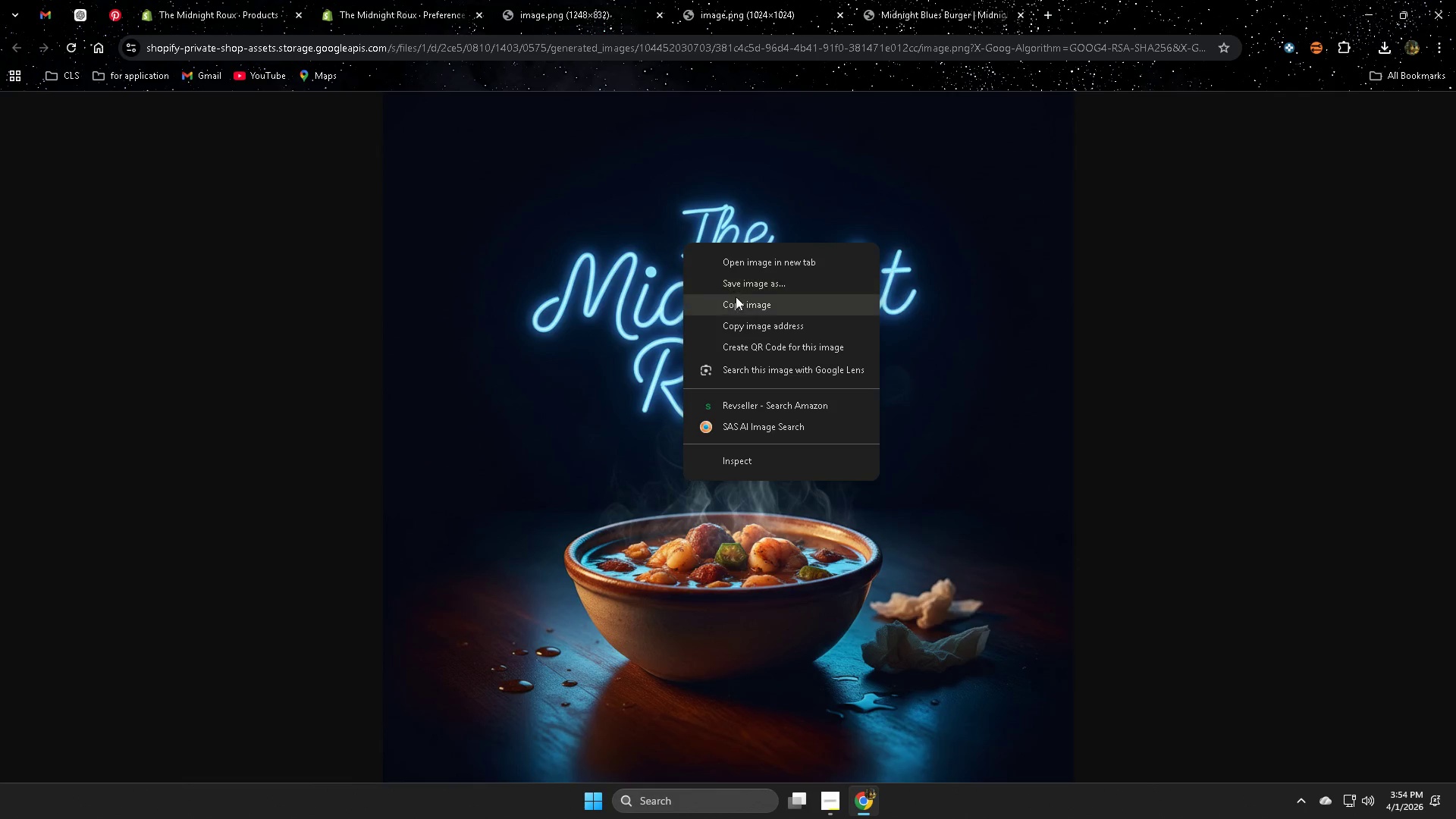 
left_click([739, 289])
 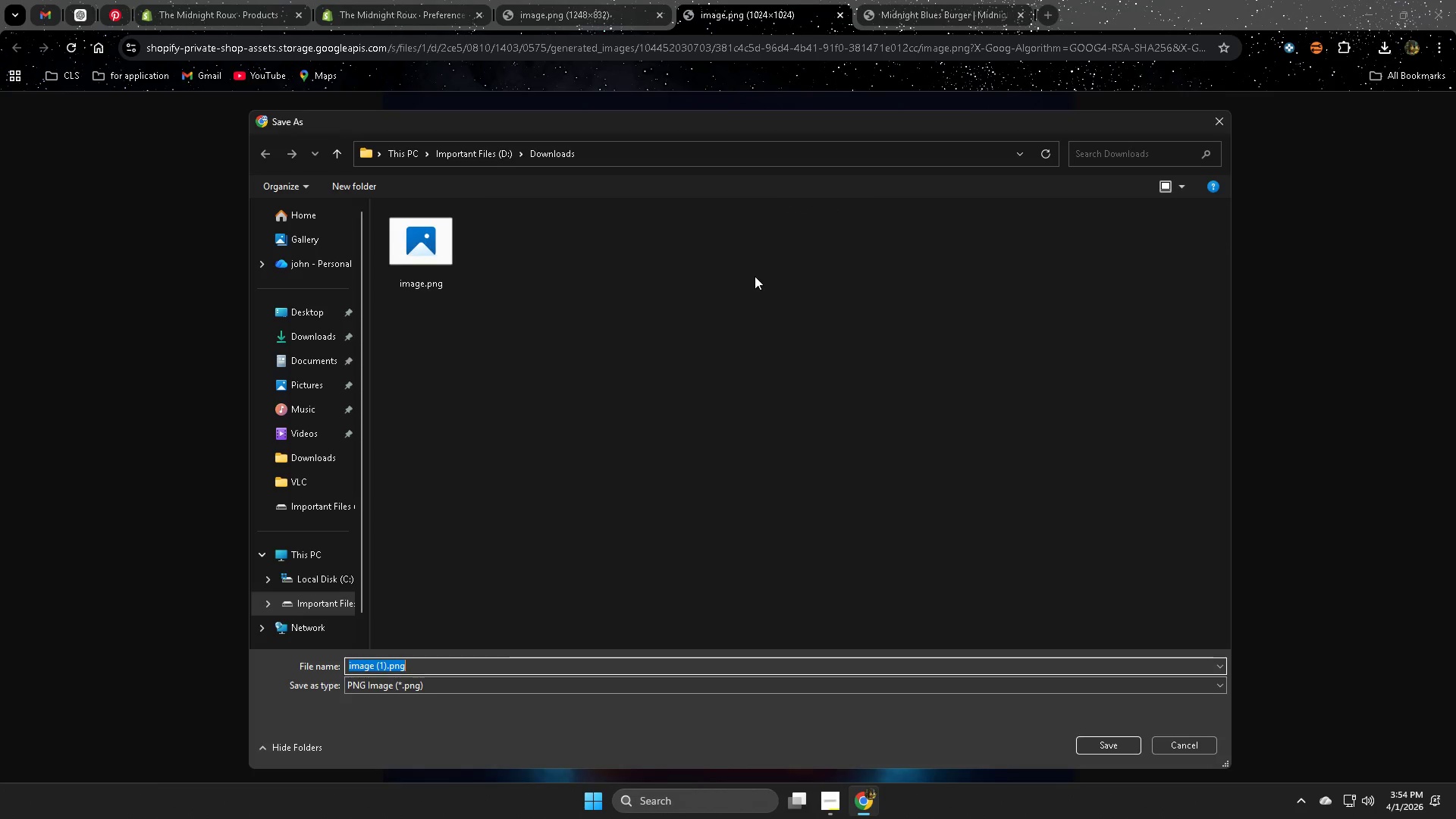 
key(NumpadEnter)
 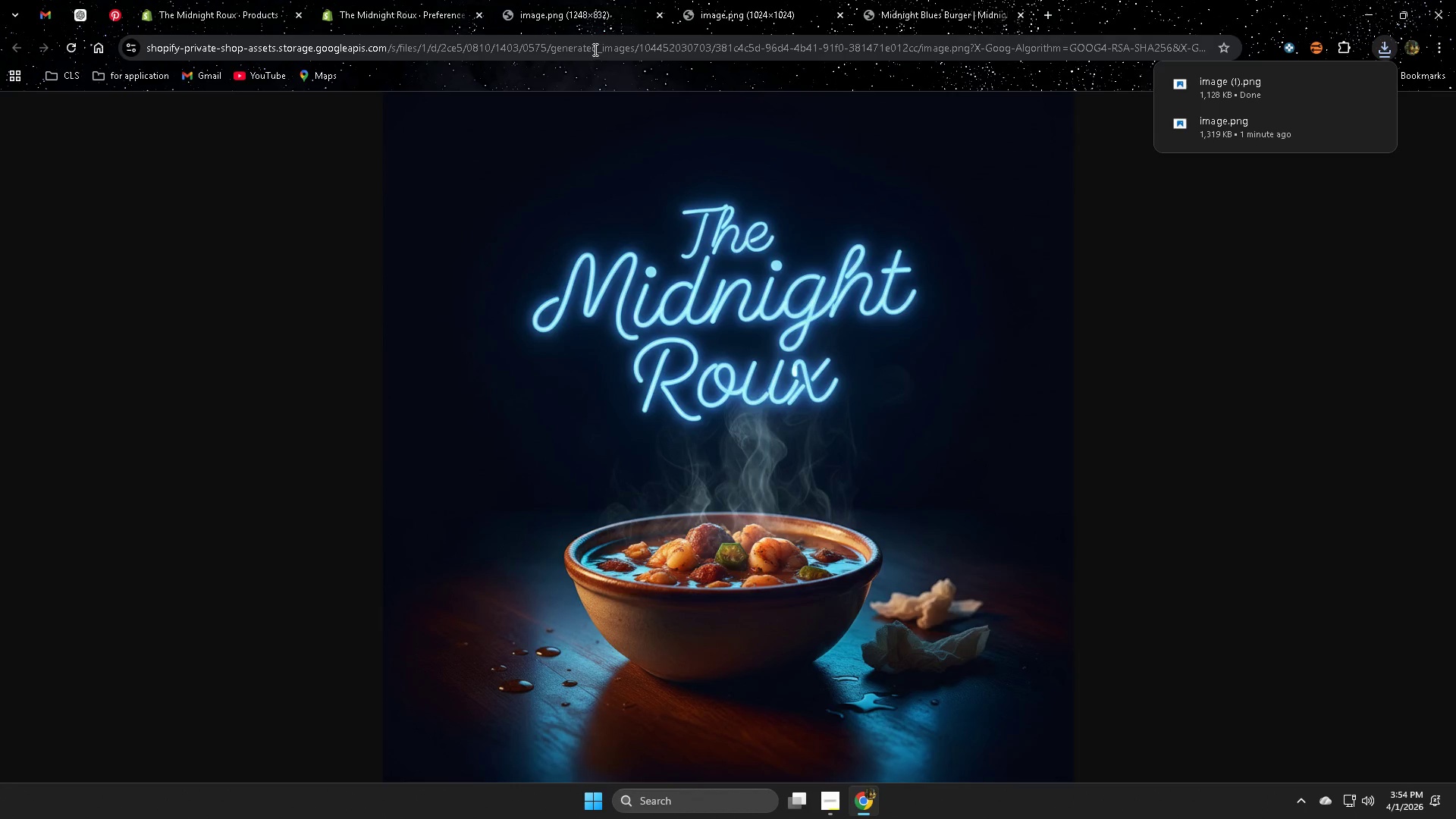 
left_click([562, 19])
 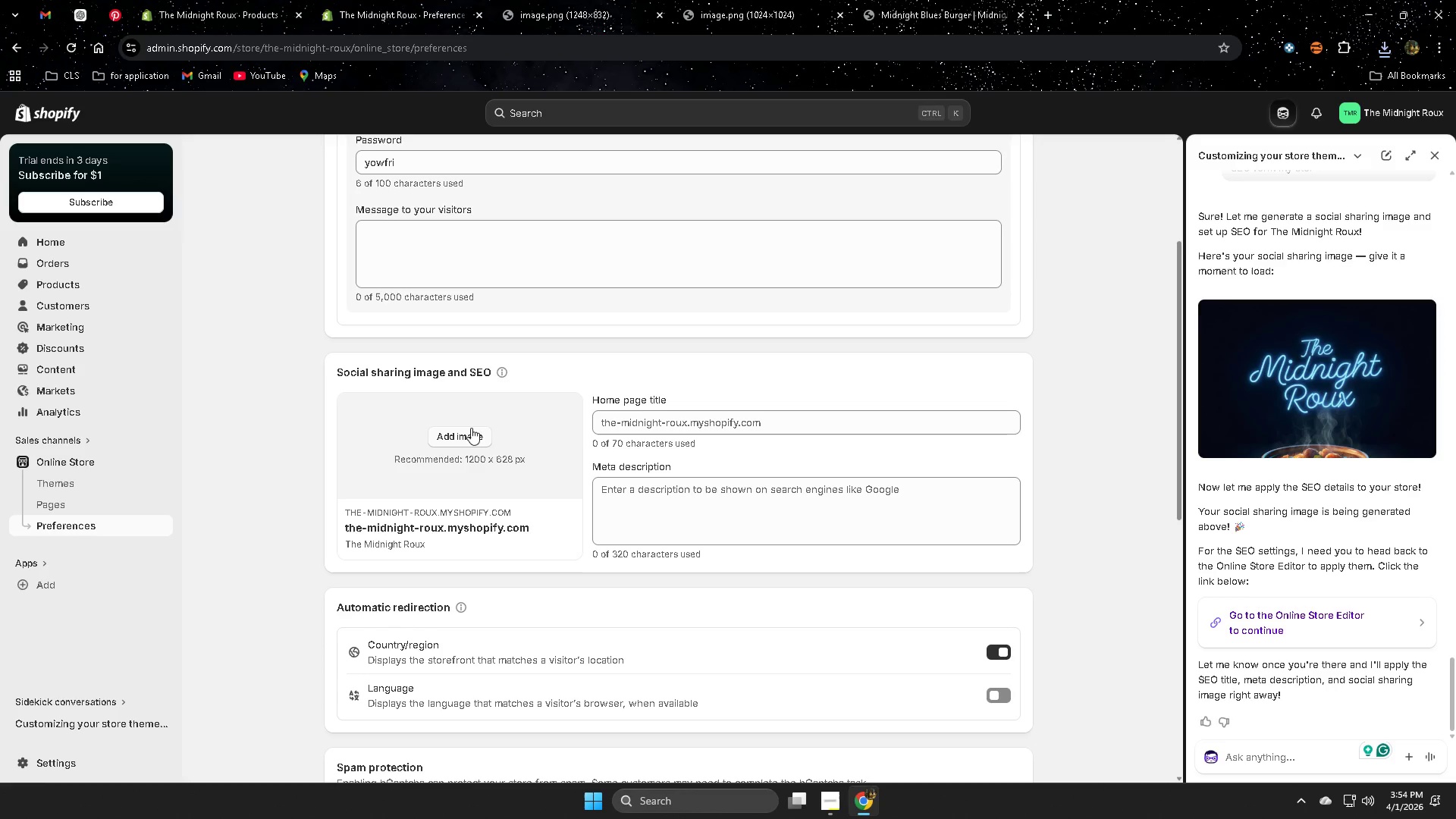 
left_click([486, 406])
 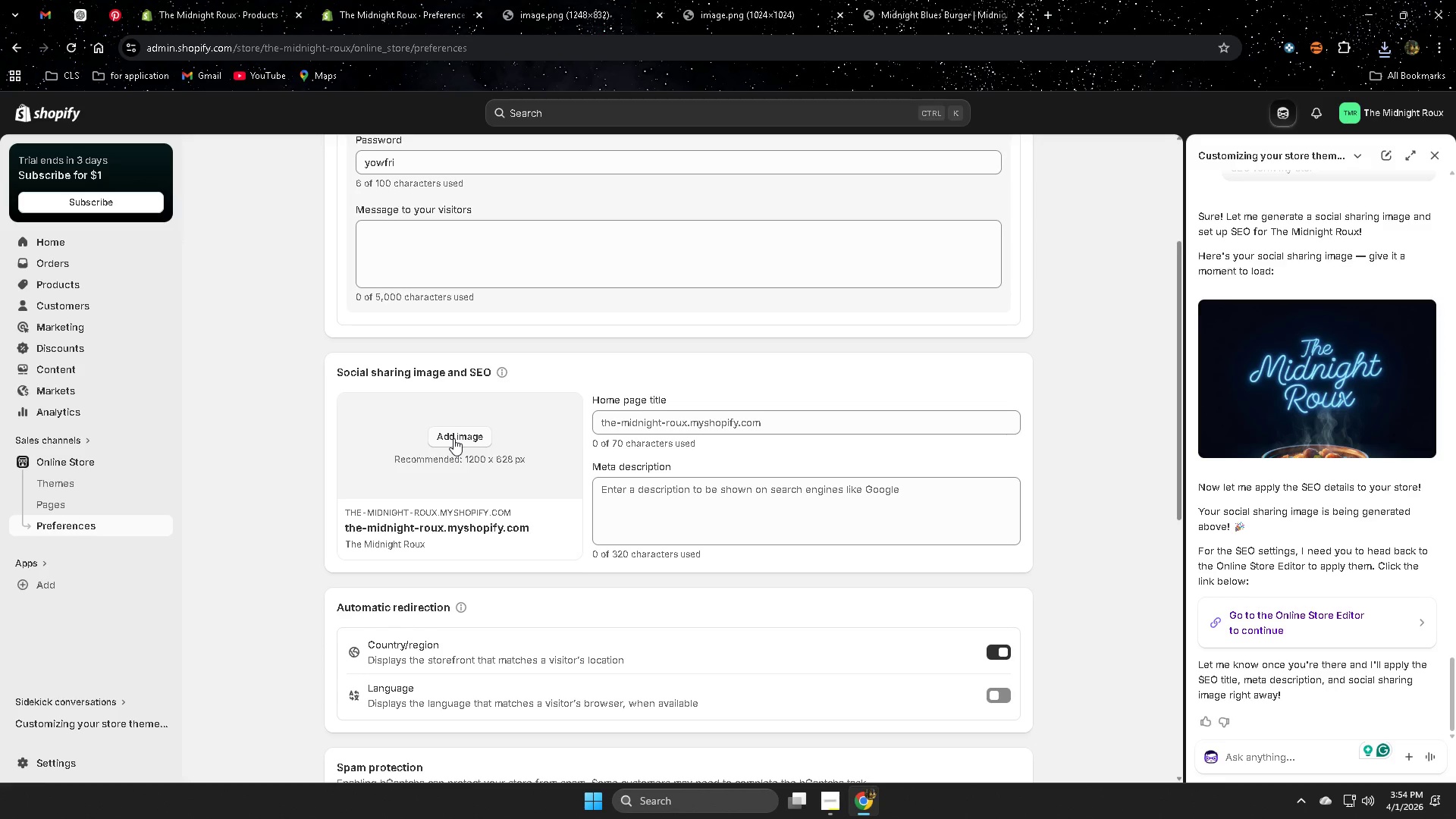 
left_click([453, 438])
 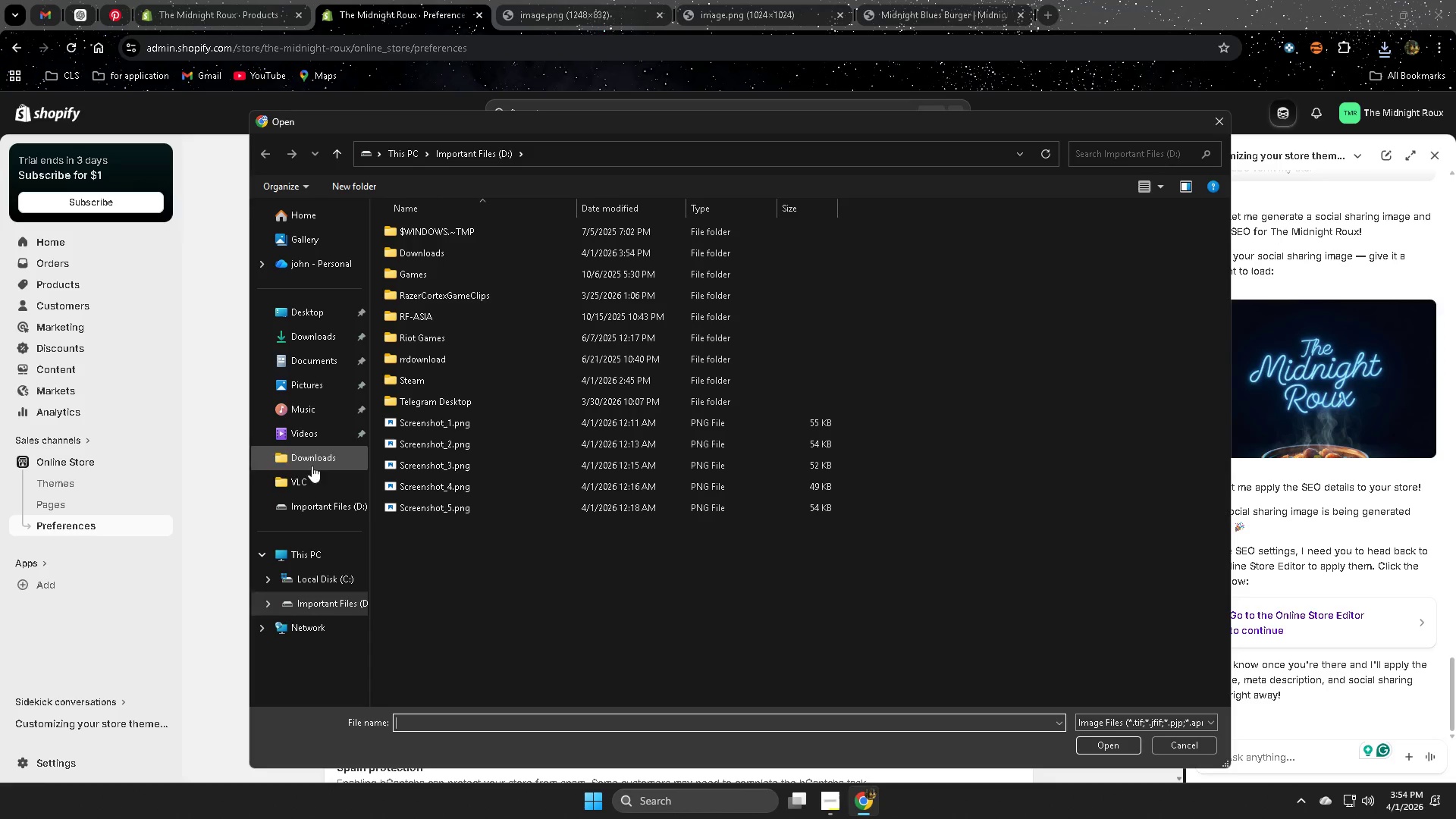 
left_click([319, 457])
 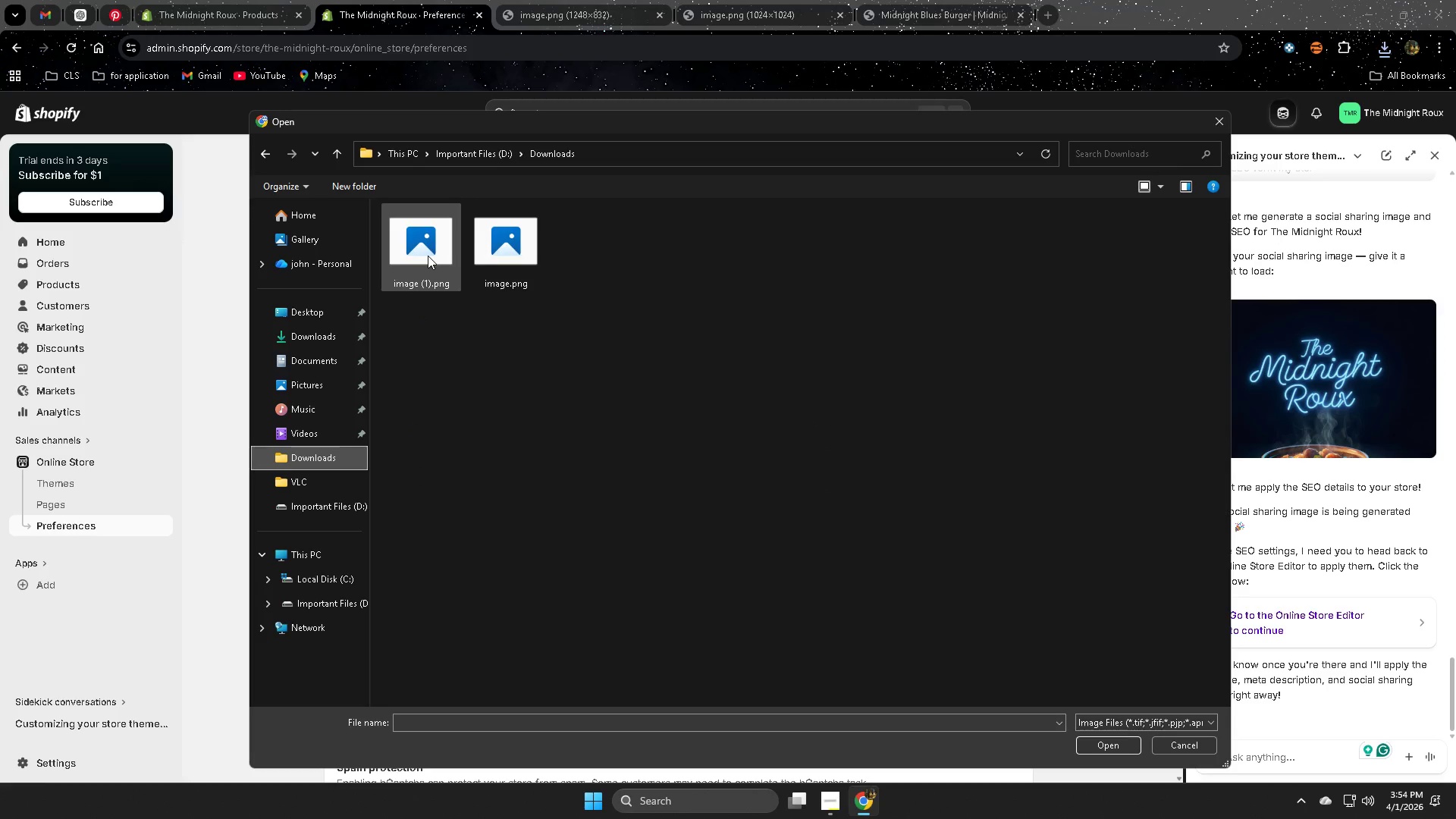 
left_click([504, 247])
 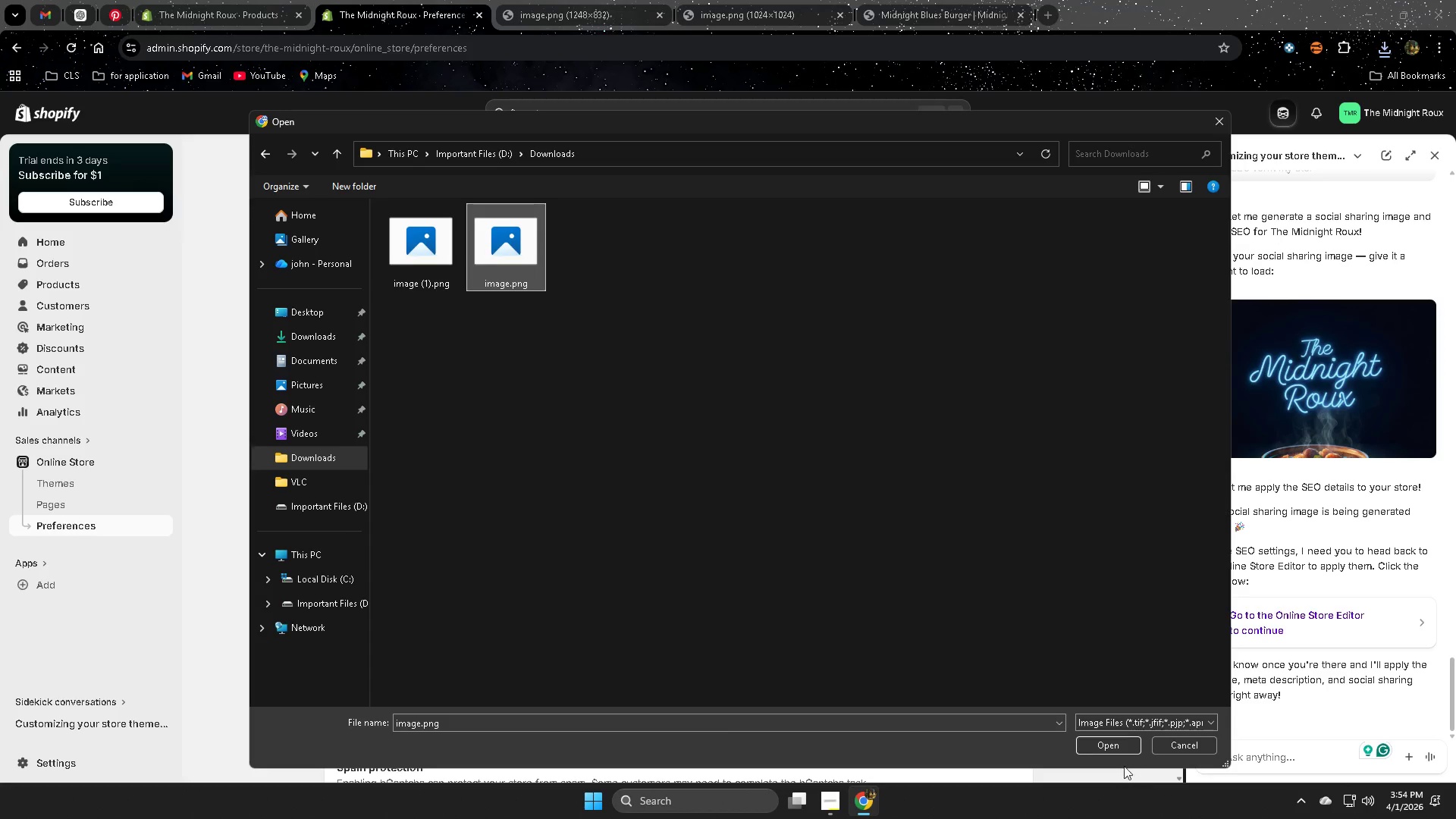 
left_click([1123, 747])
 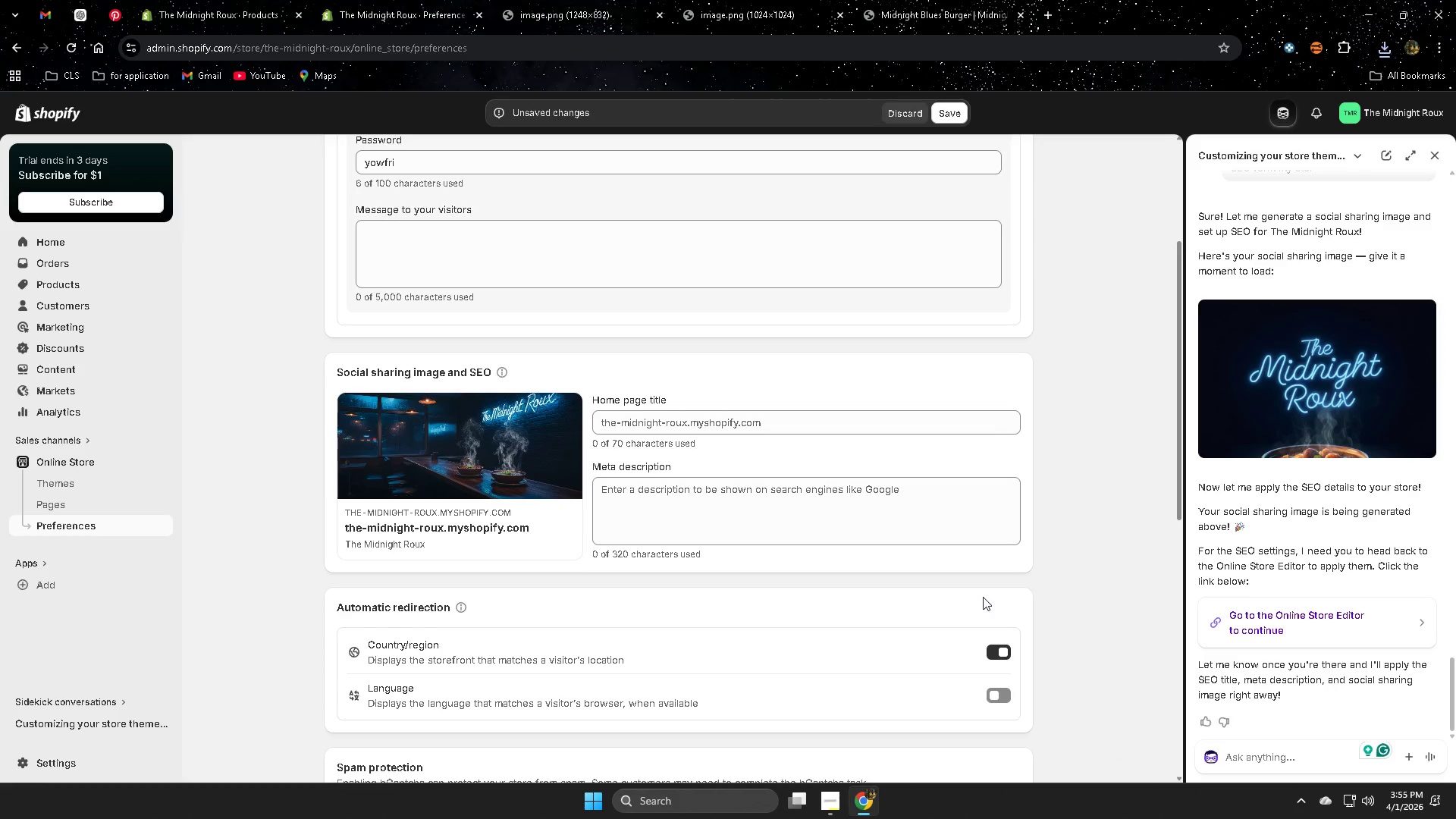 
left_click([476, 440])
 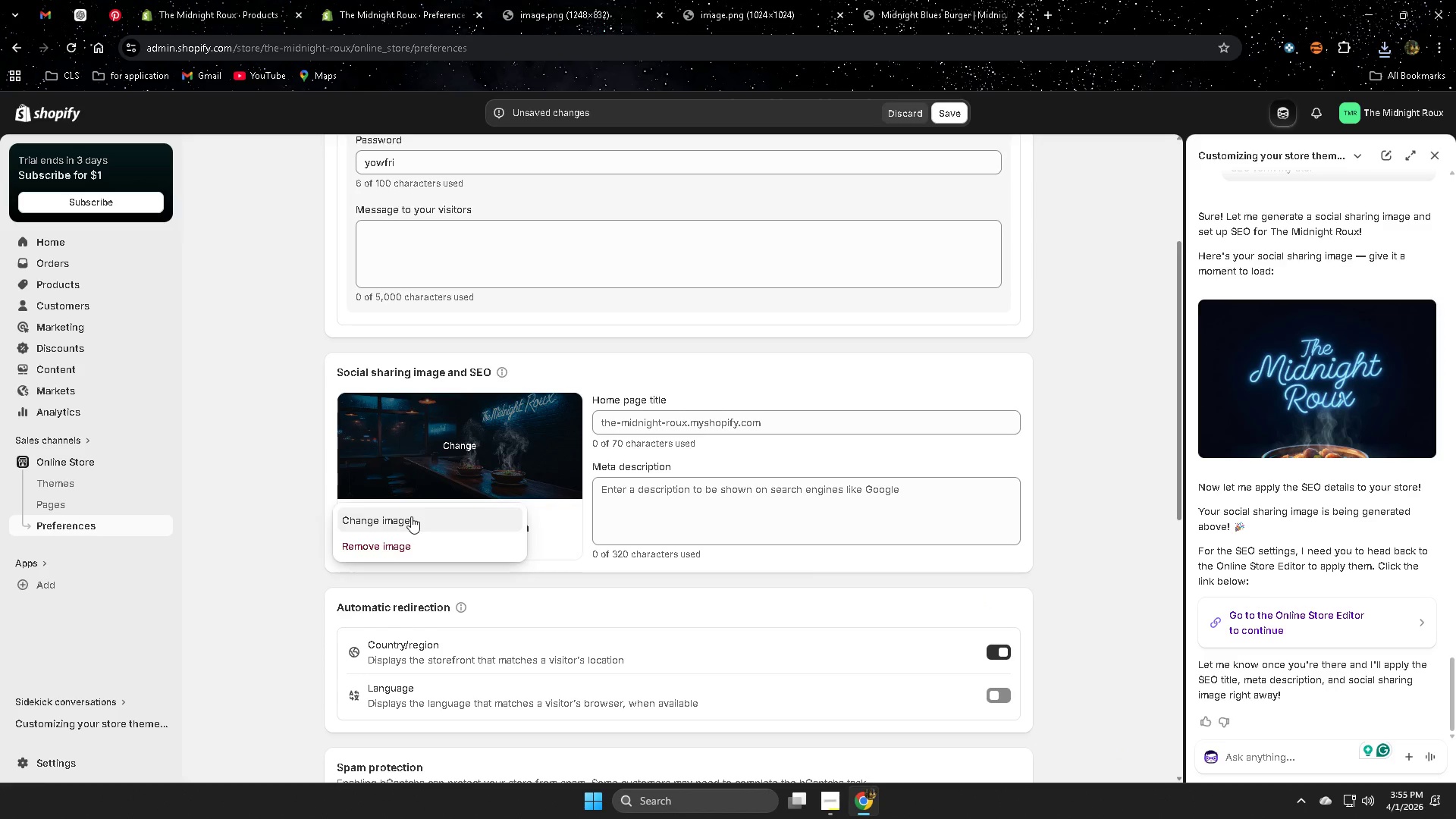 
left_click([411, 516])
 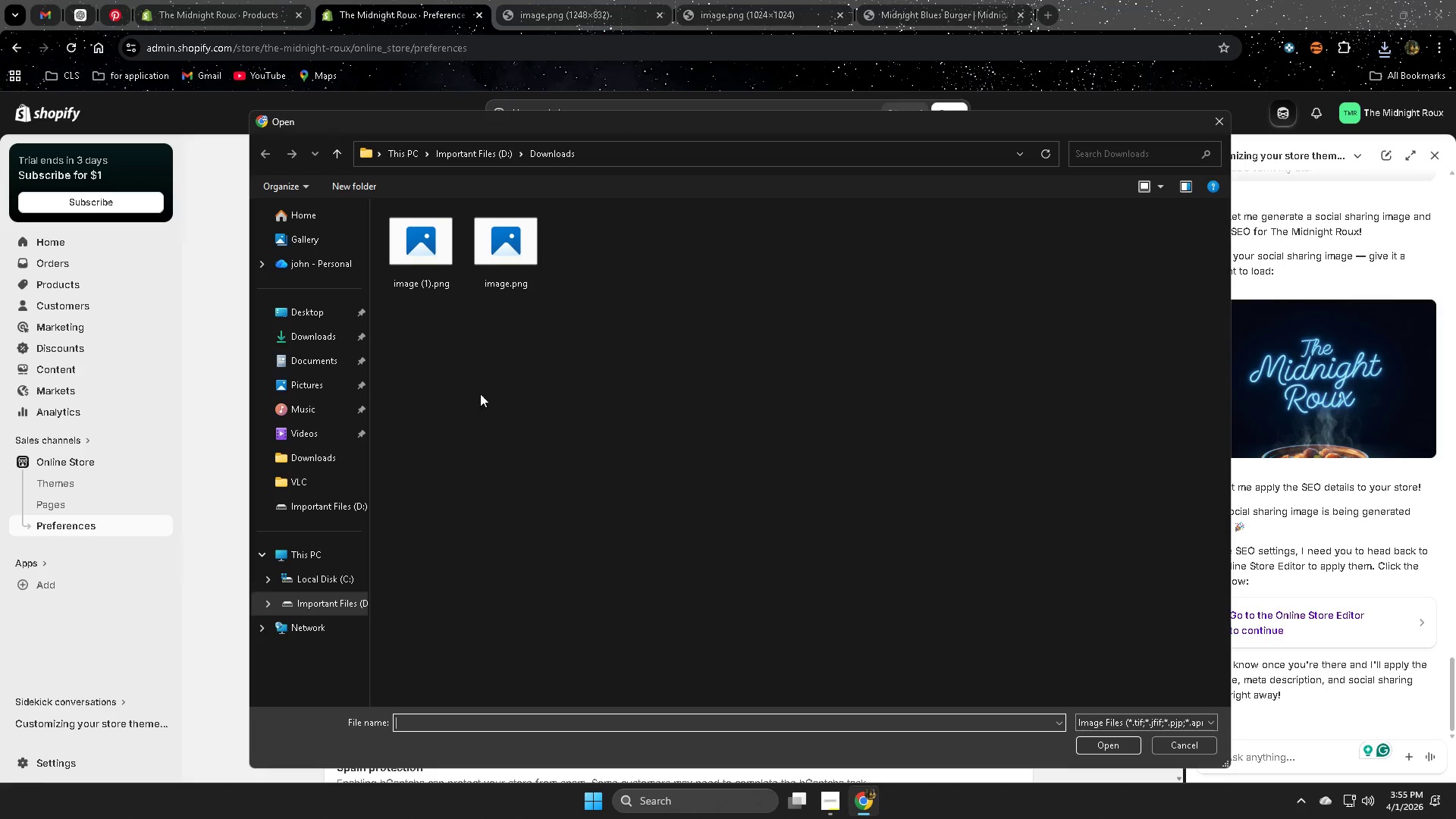 
left_click([431, 250])
 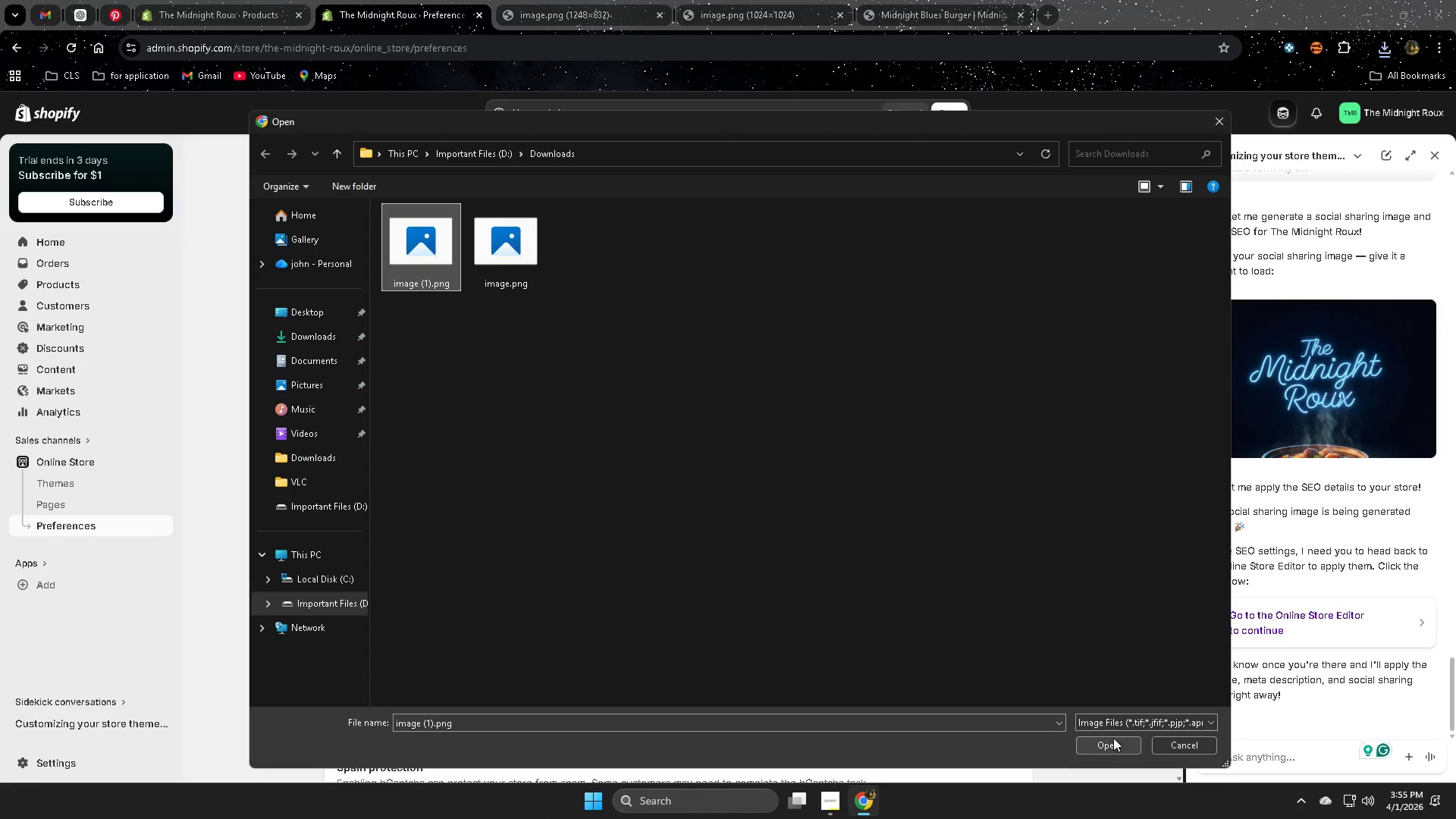 
left_click([1112, 742])
 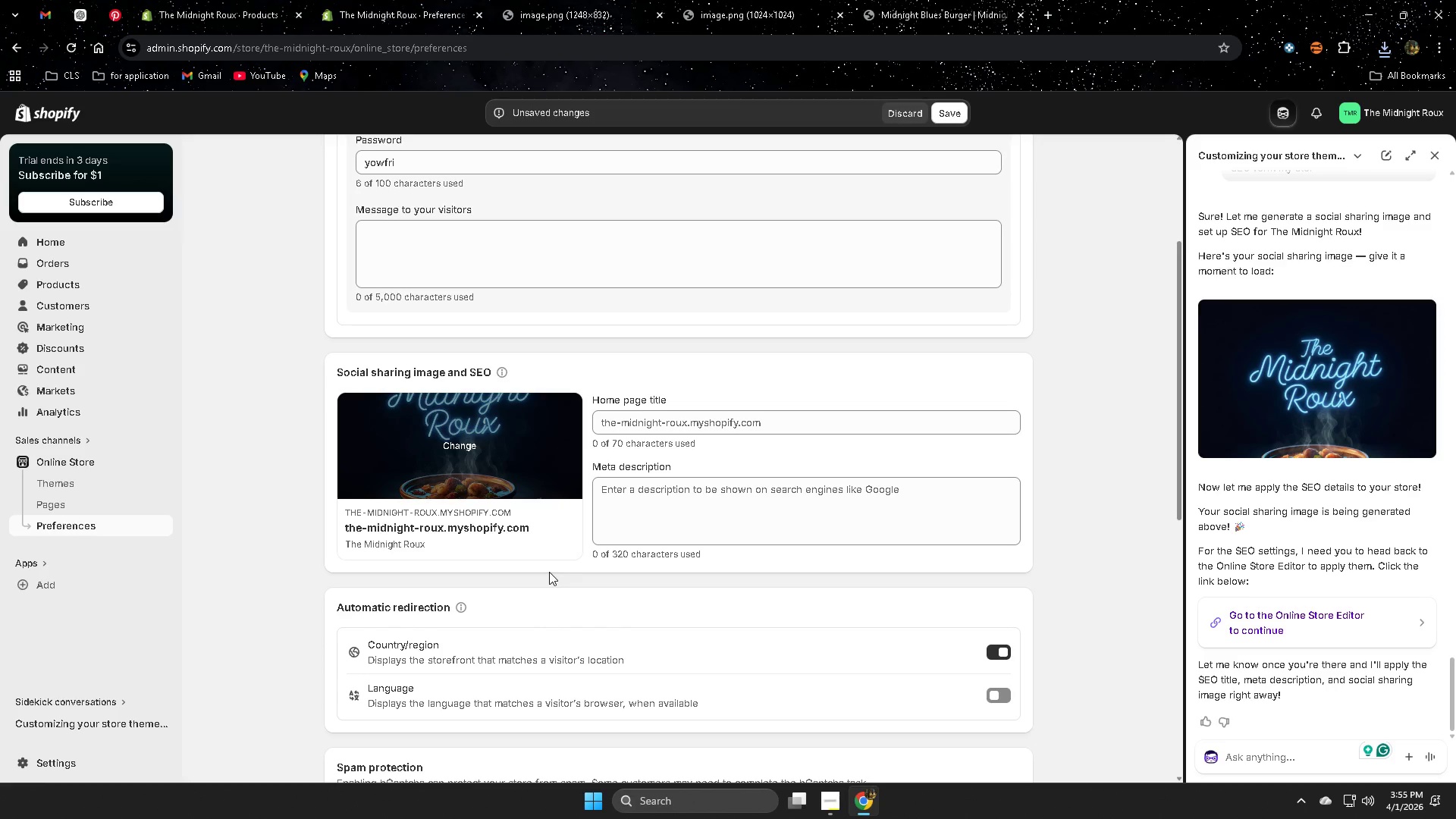 
wait(10.45)
 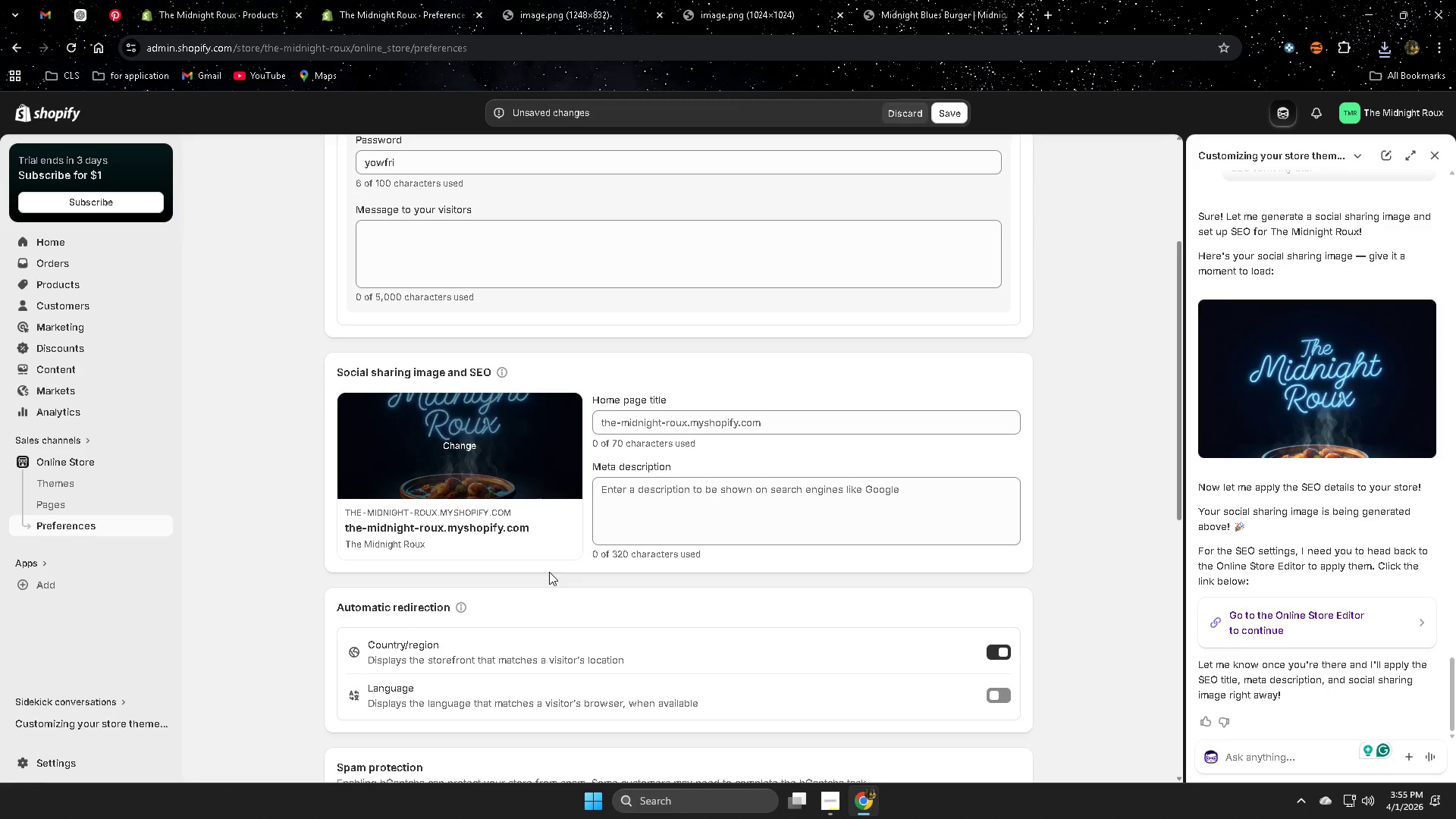 
scroll: coordinate [1379, 516], scroll_direction: down, amount: 2.0
 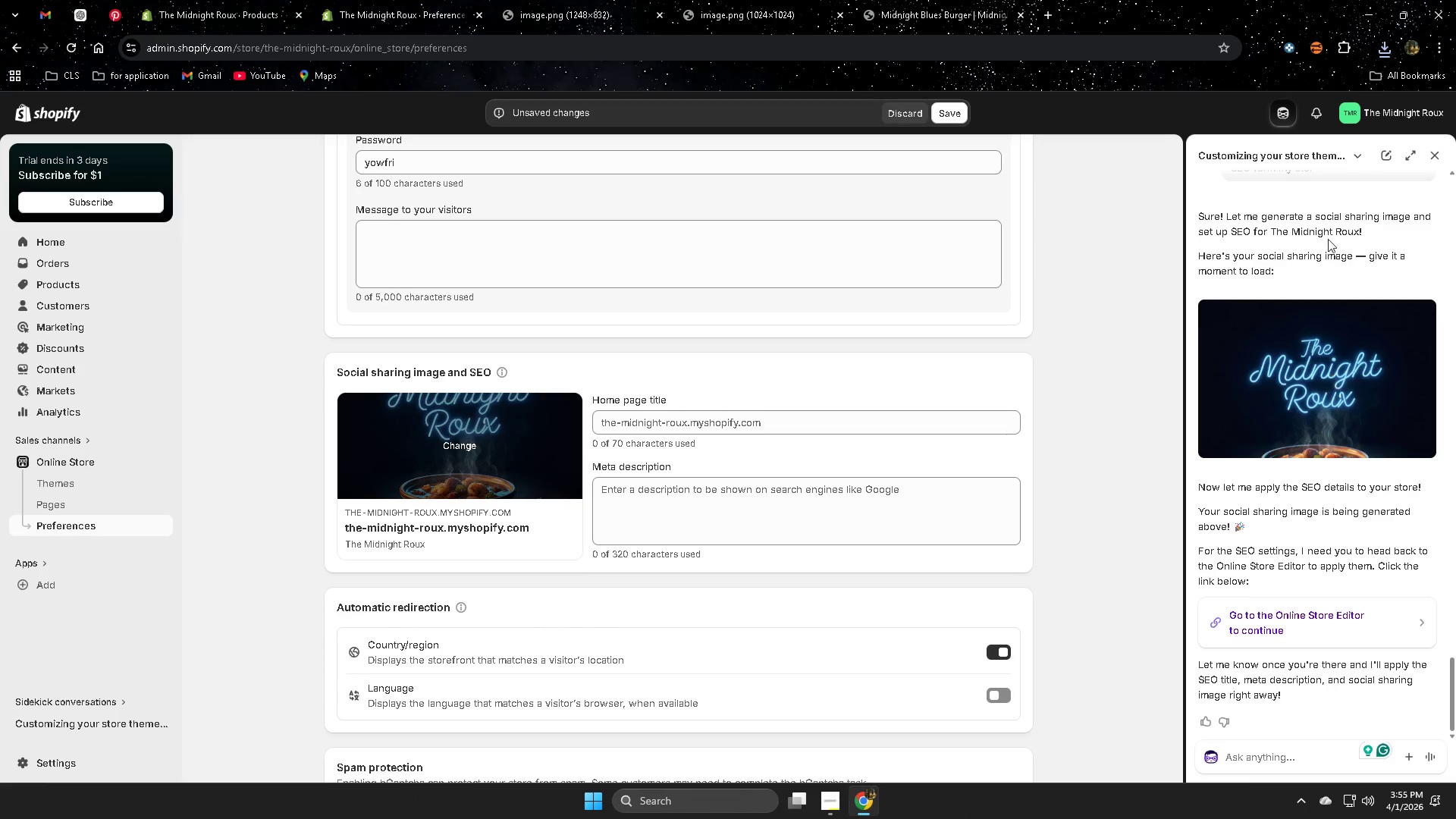 
left_click([1439, 152])
 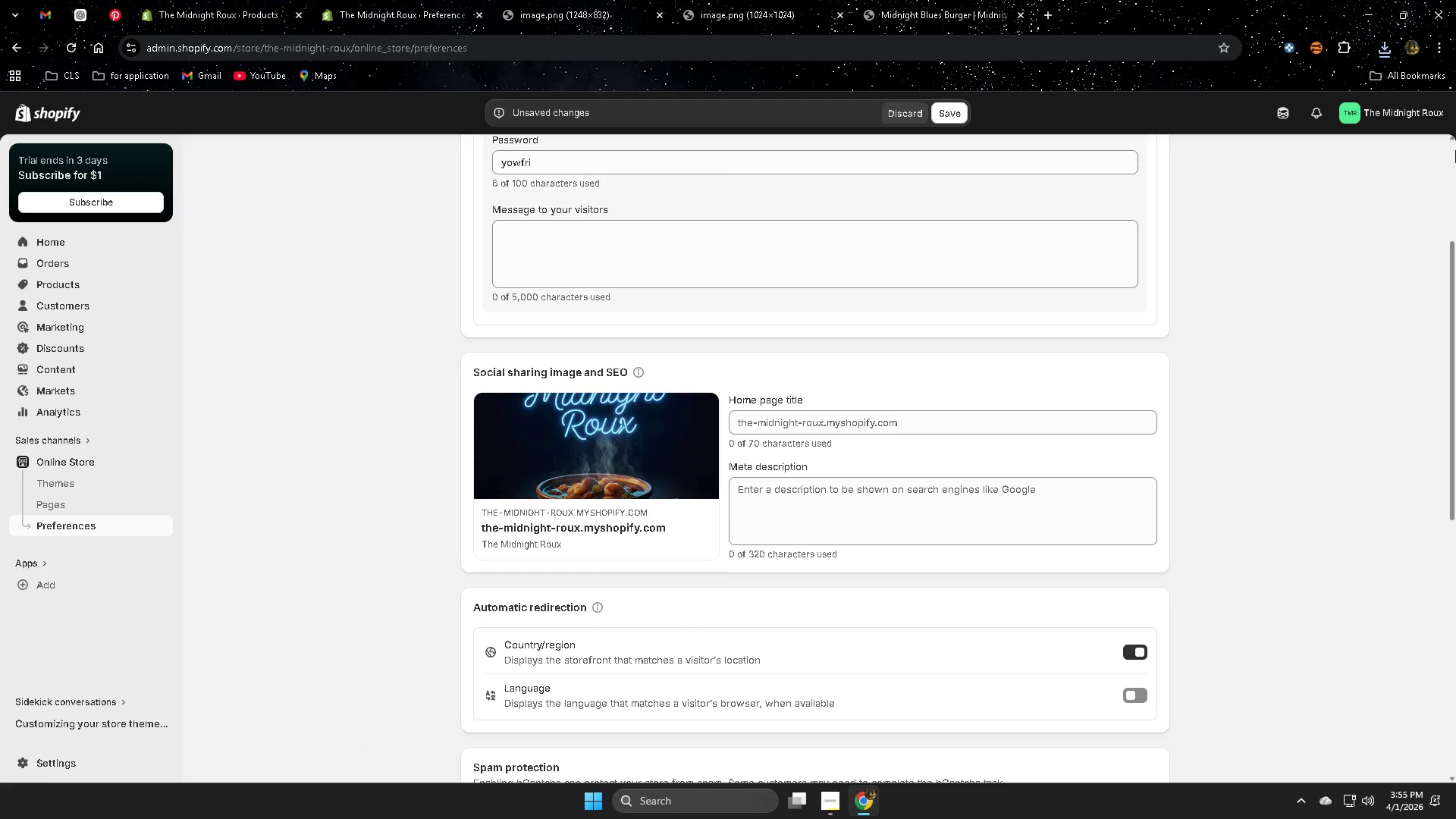 
wait(11.12)
 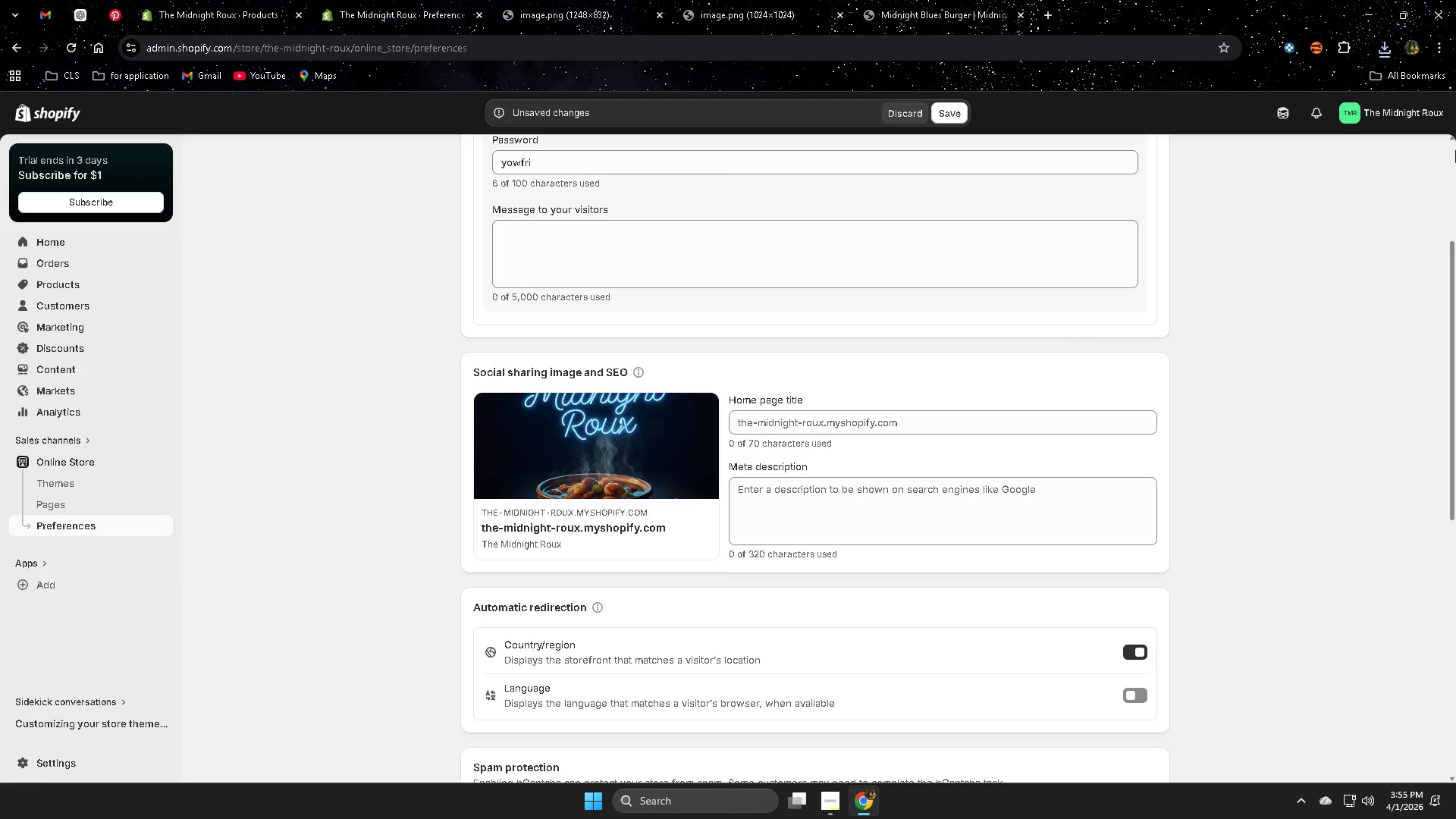 
left_click([1053, 8])
 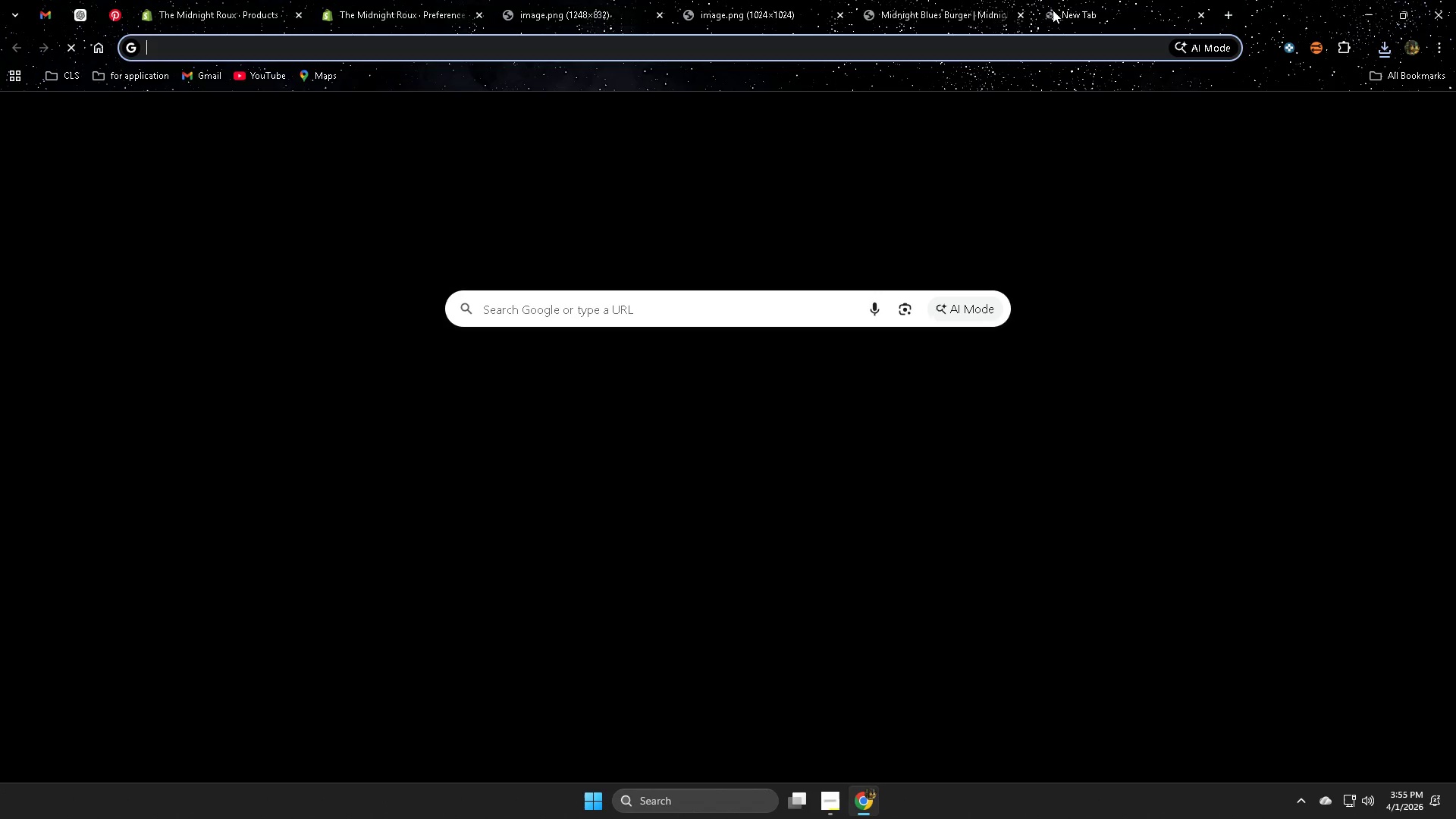 
key(C)
 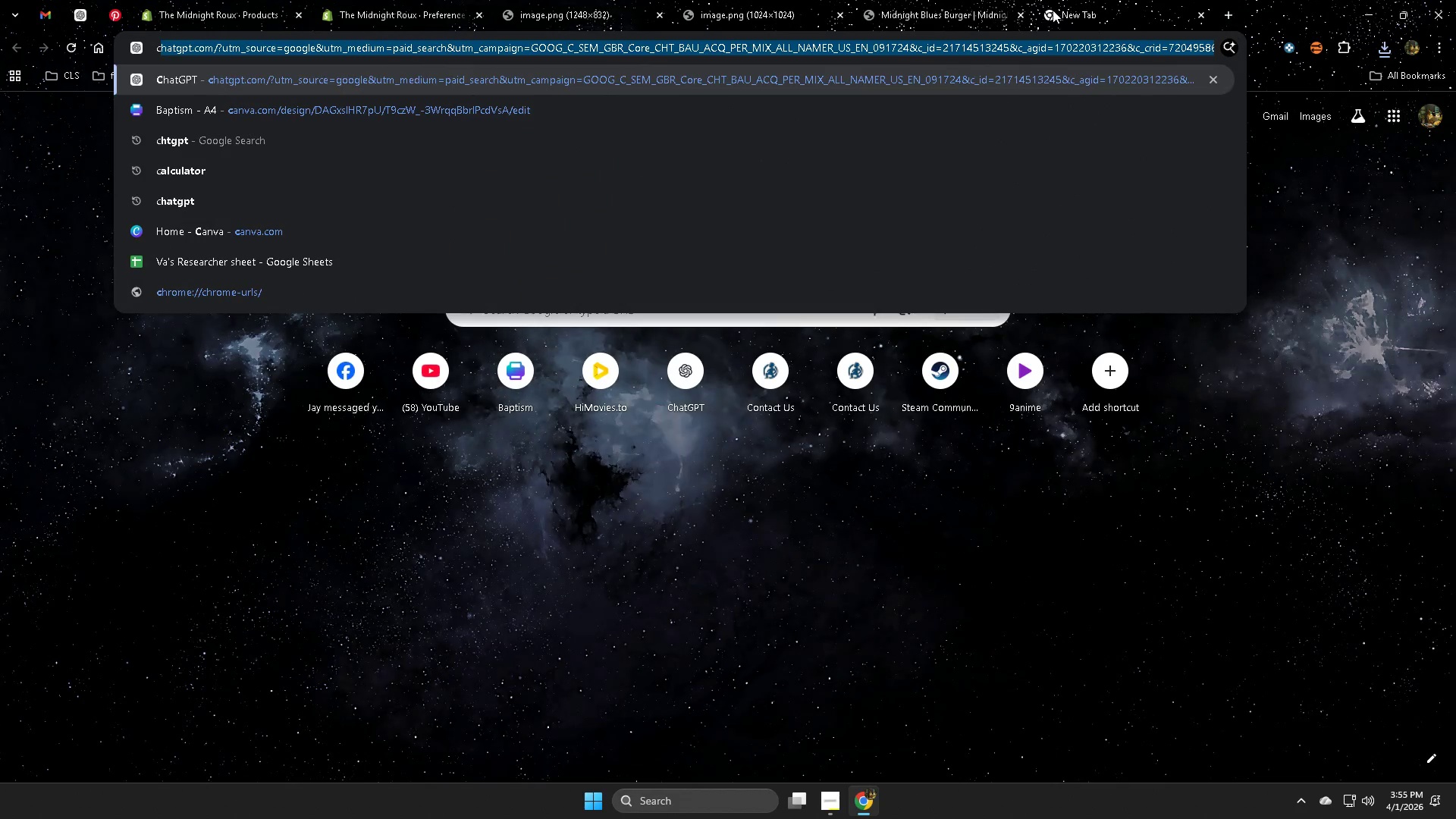 
key(Enter)
 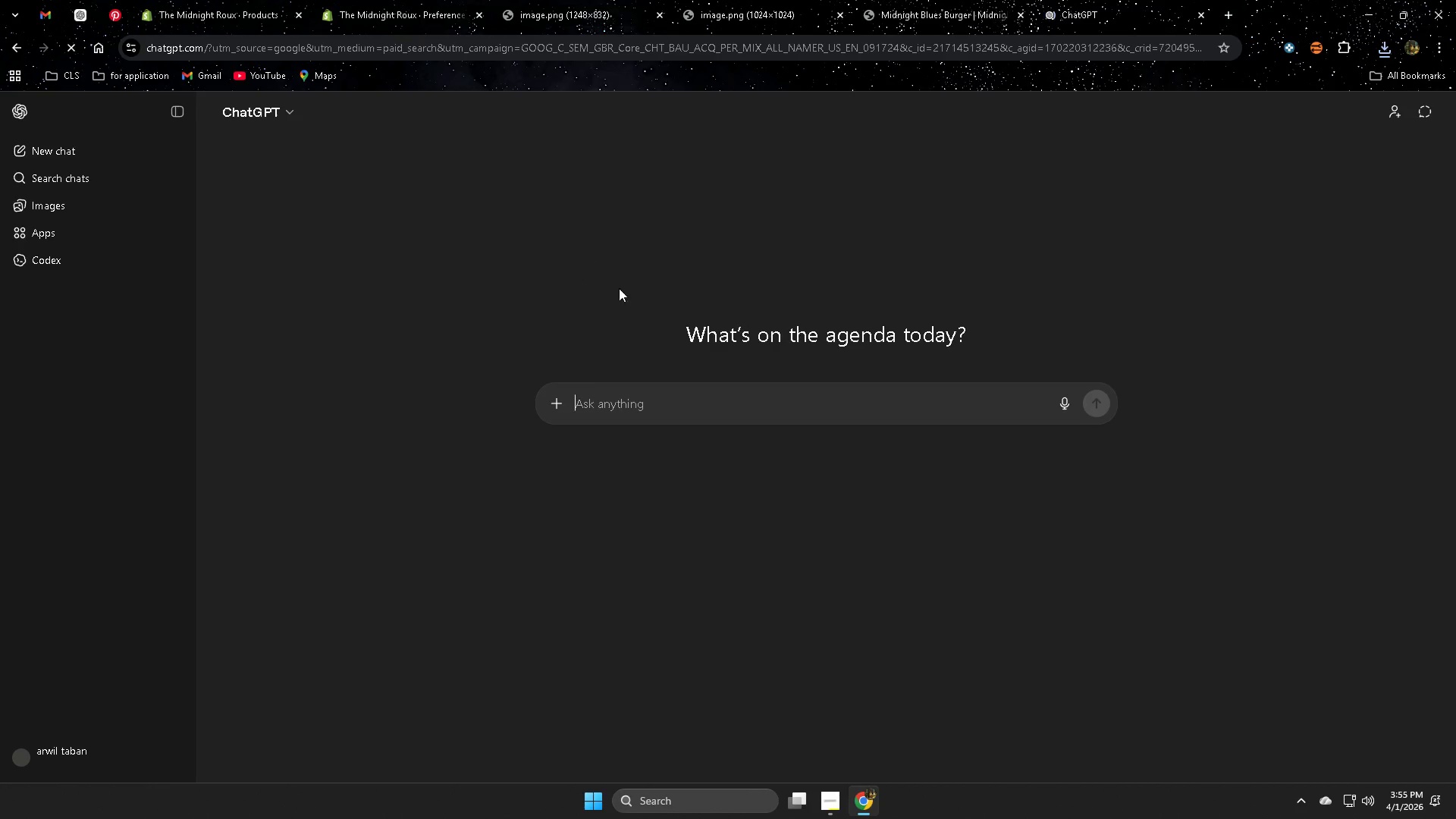 
left_click([648, 406])
 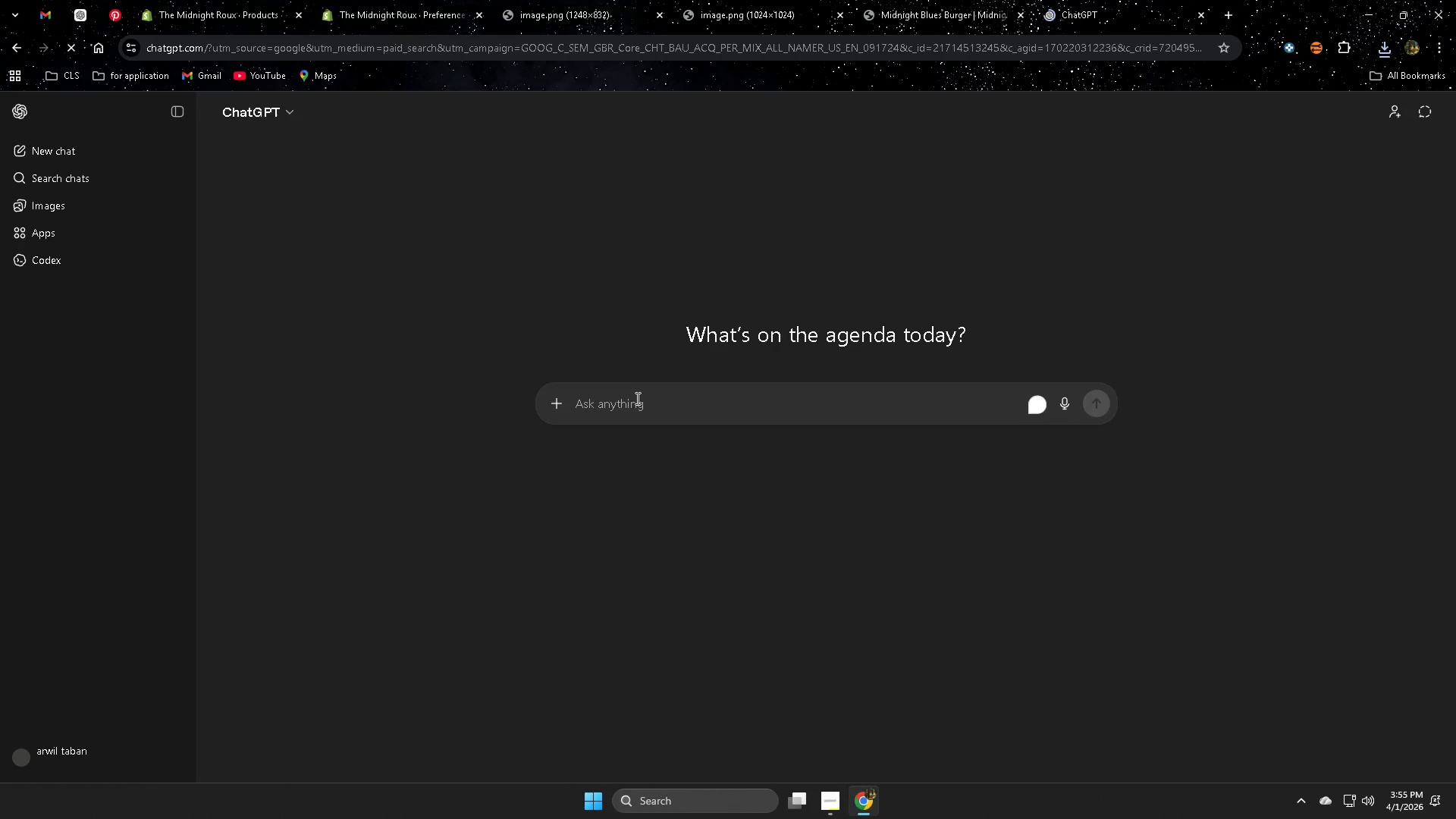 
type(can you make )
 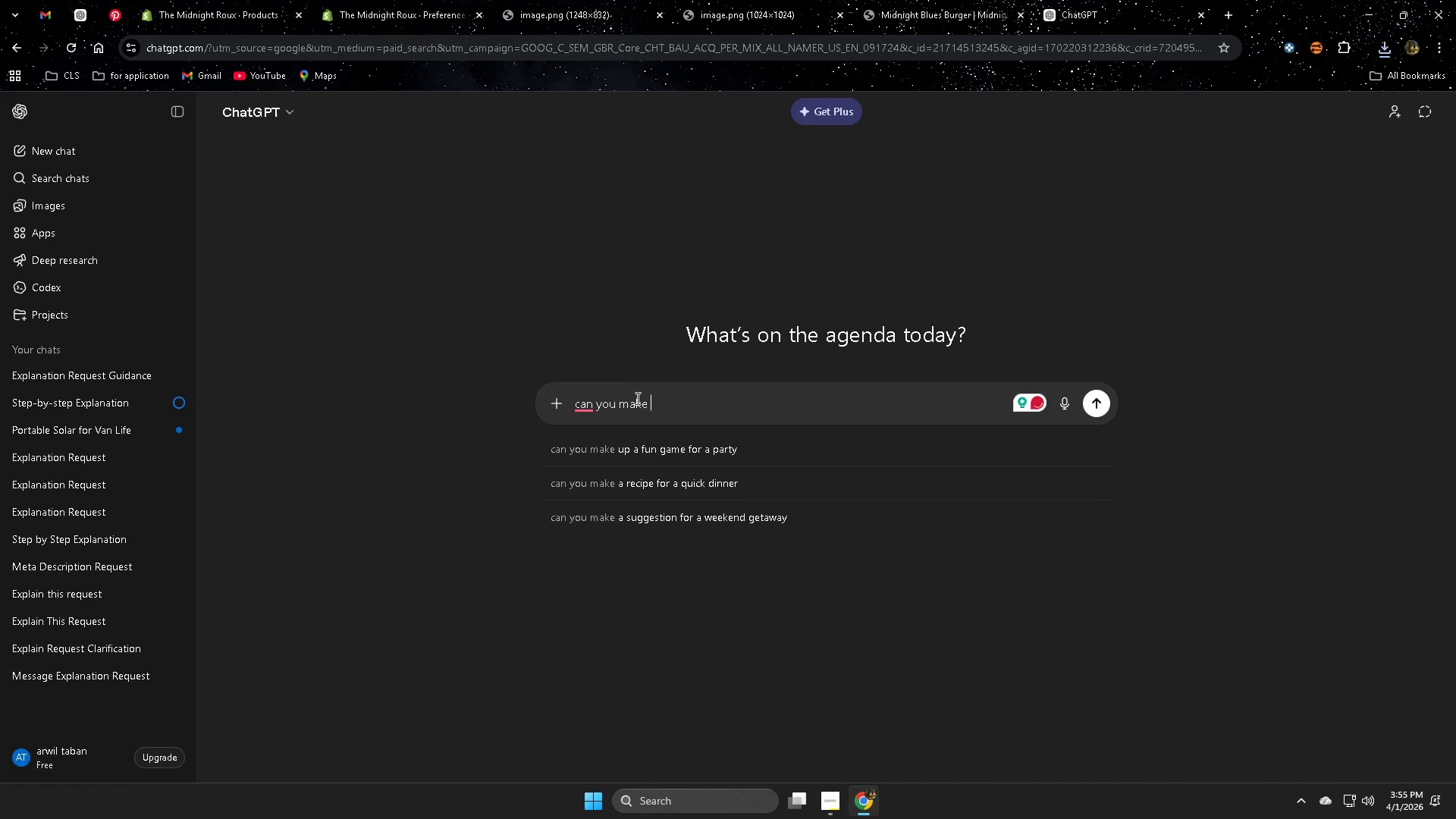 
left_click([213, 0])
 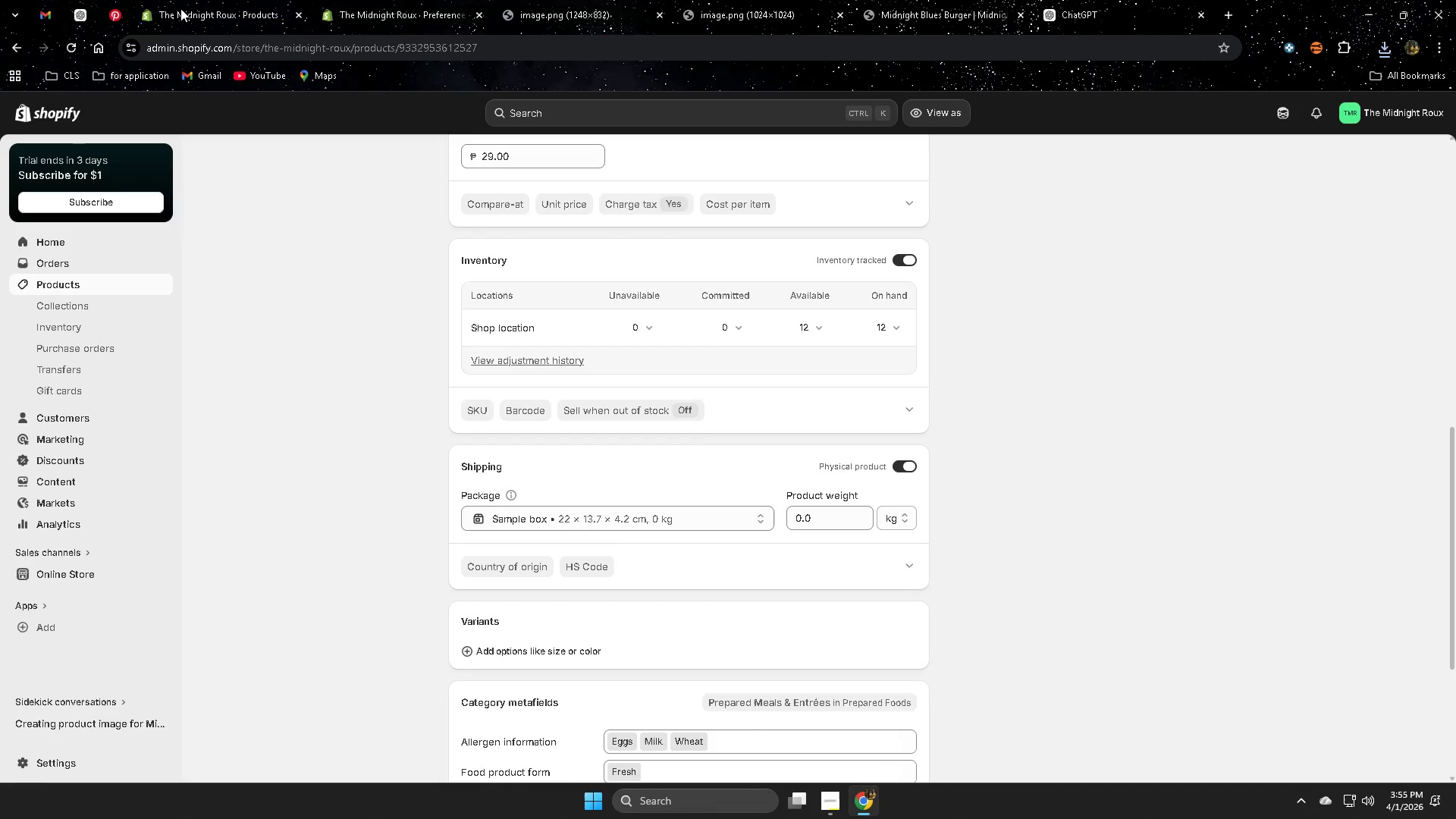 
left_click([435, 0])
 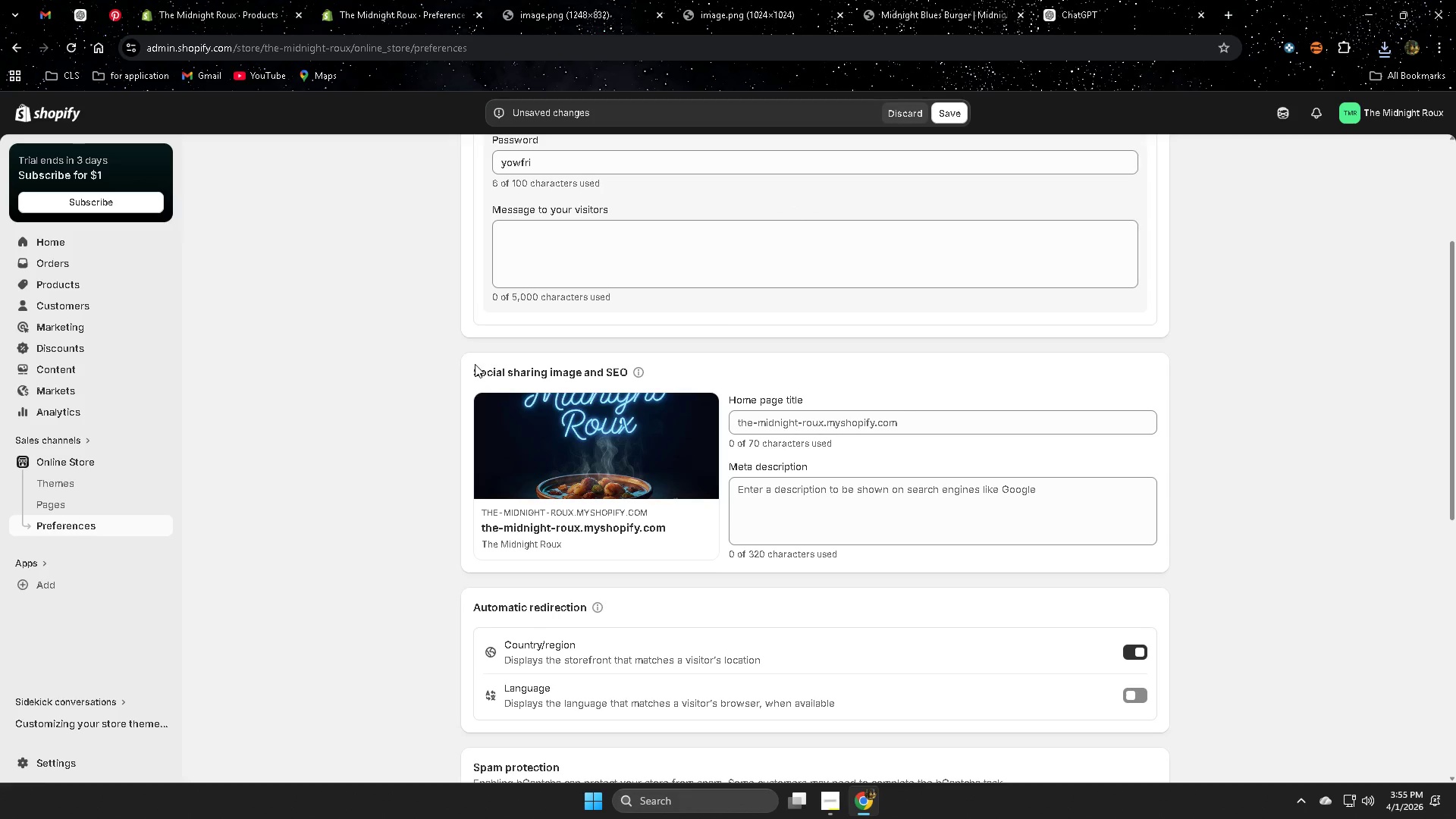 
left_click([481, 372])
 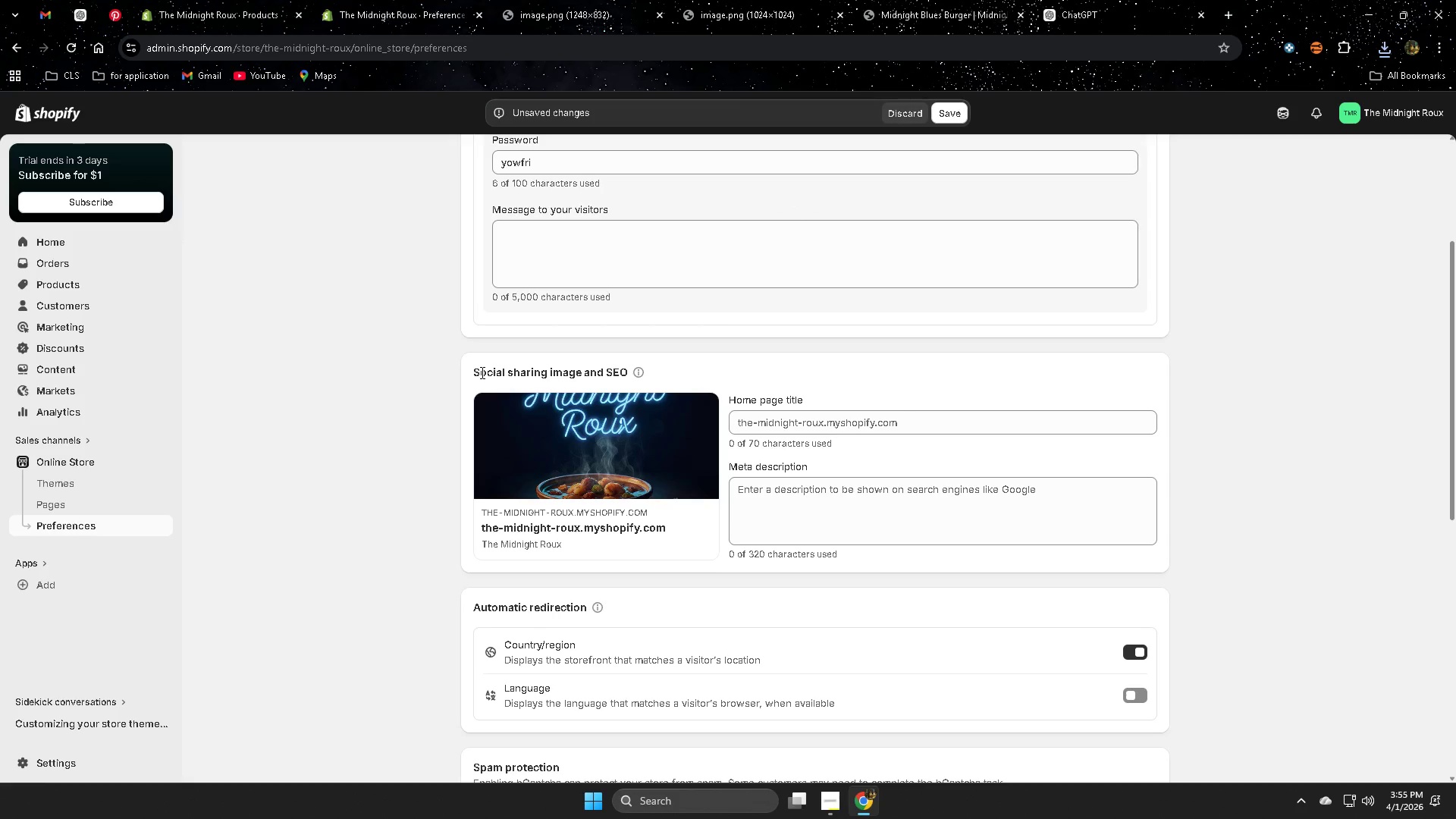 
left_click_drag(start_coordinate=[481, 372], to_coordinate=[619, 372])
 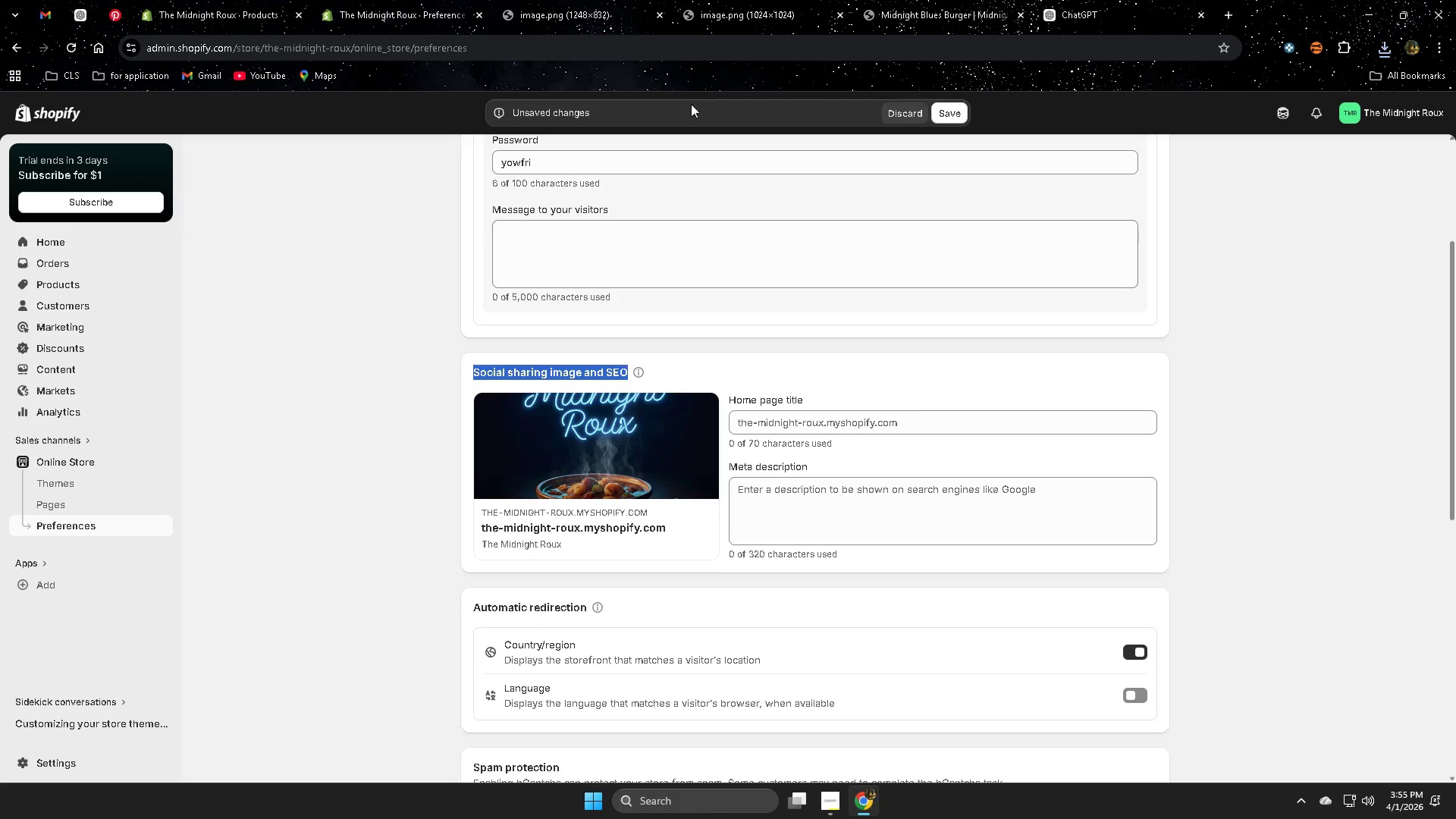 
key(Control+C)
 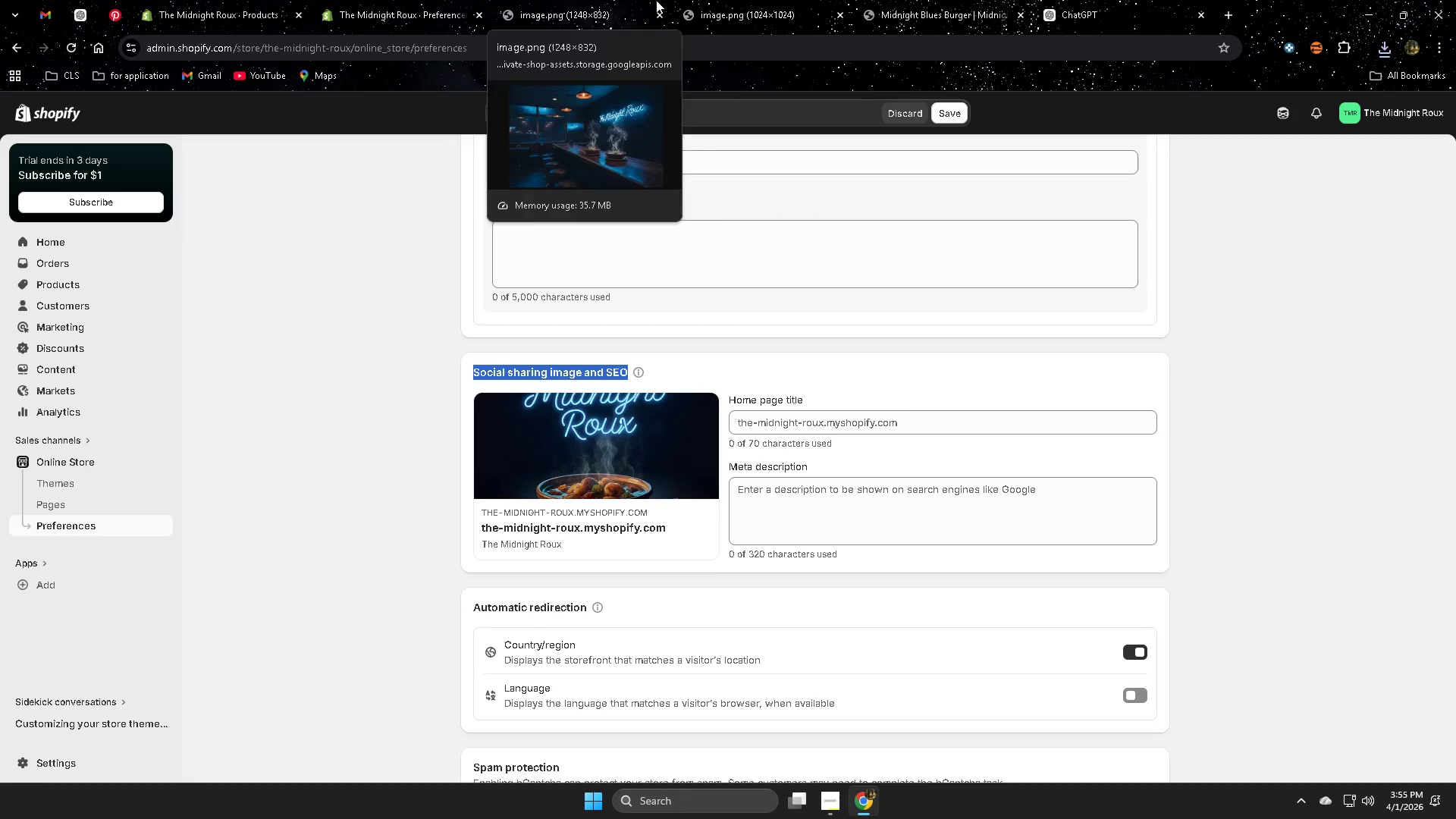 
left_click([1088, 5])
 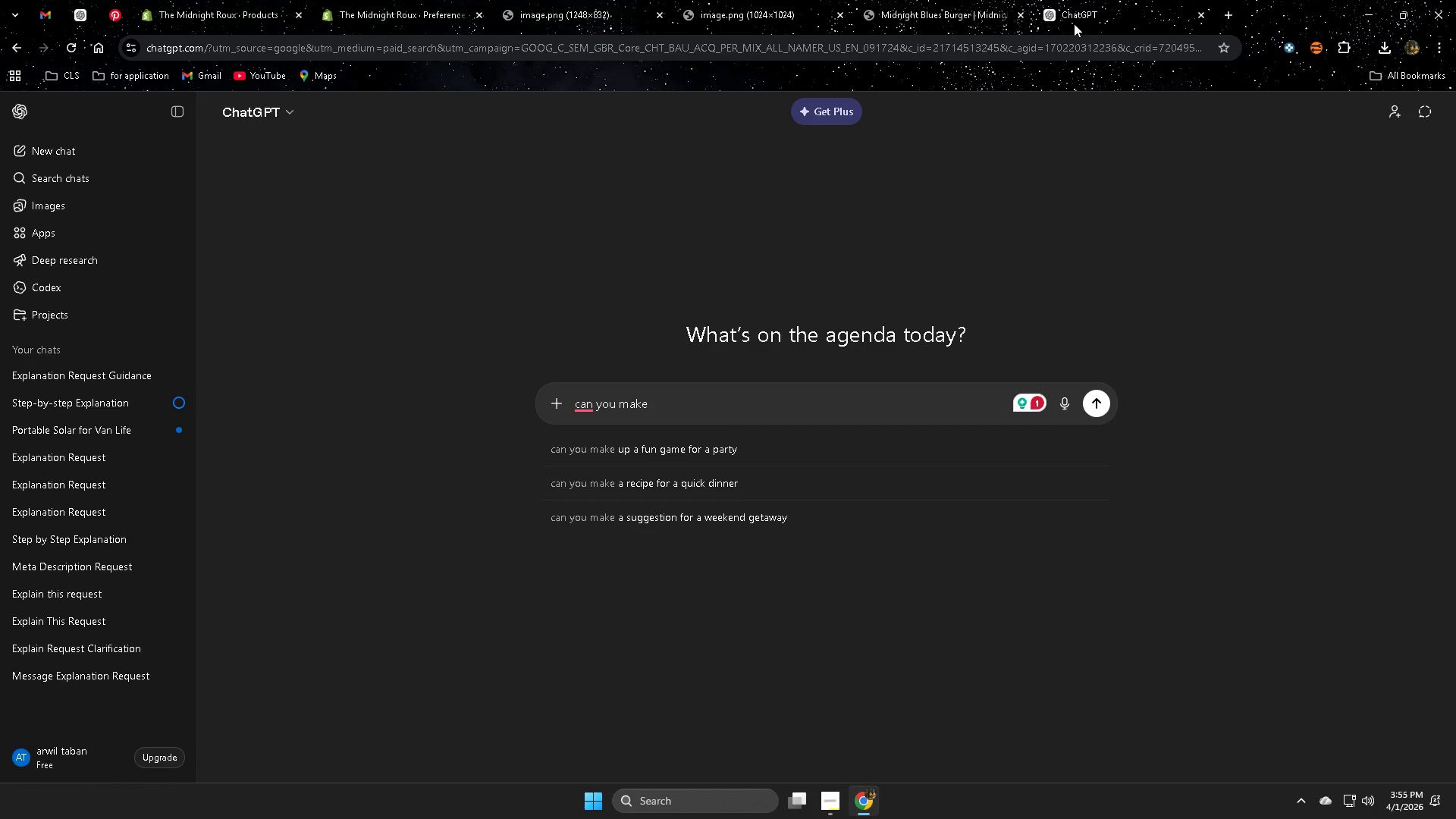 
key(Control+ControlLeft)
 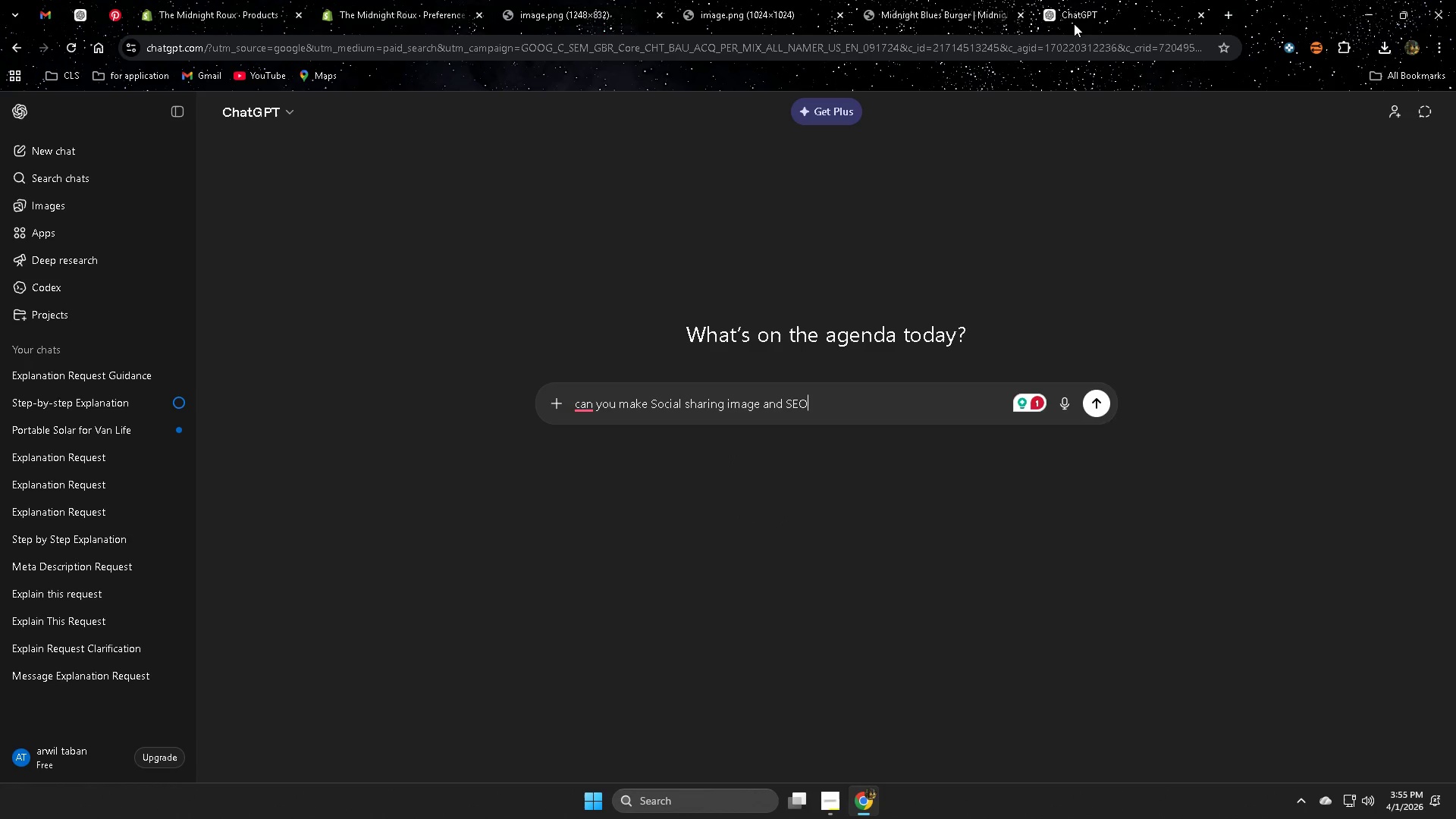 
key(Control+V)
 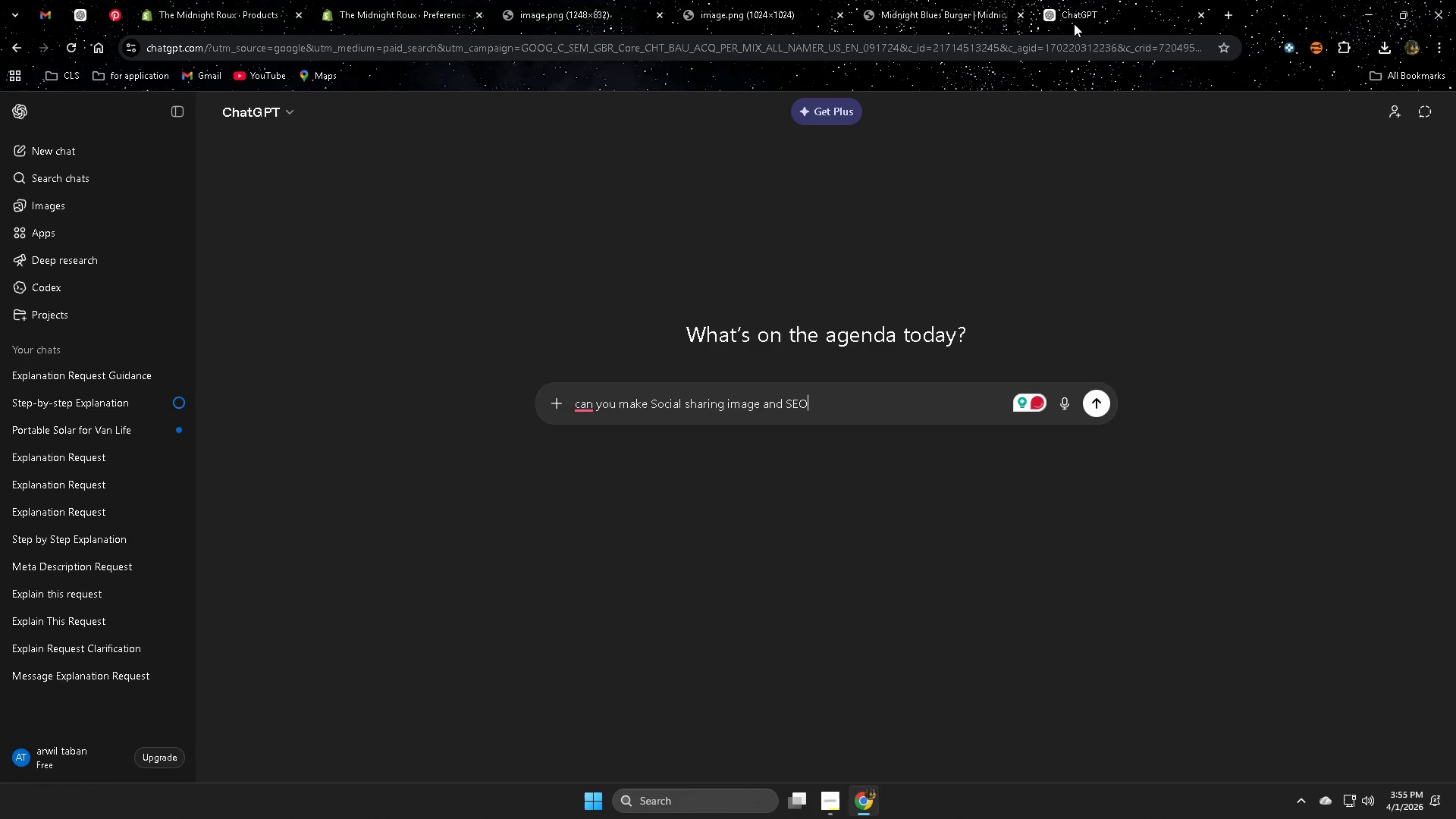 
type( form)
key(Backspace)
key(Backspace)
type(r my store )
 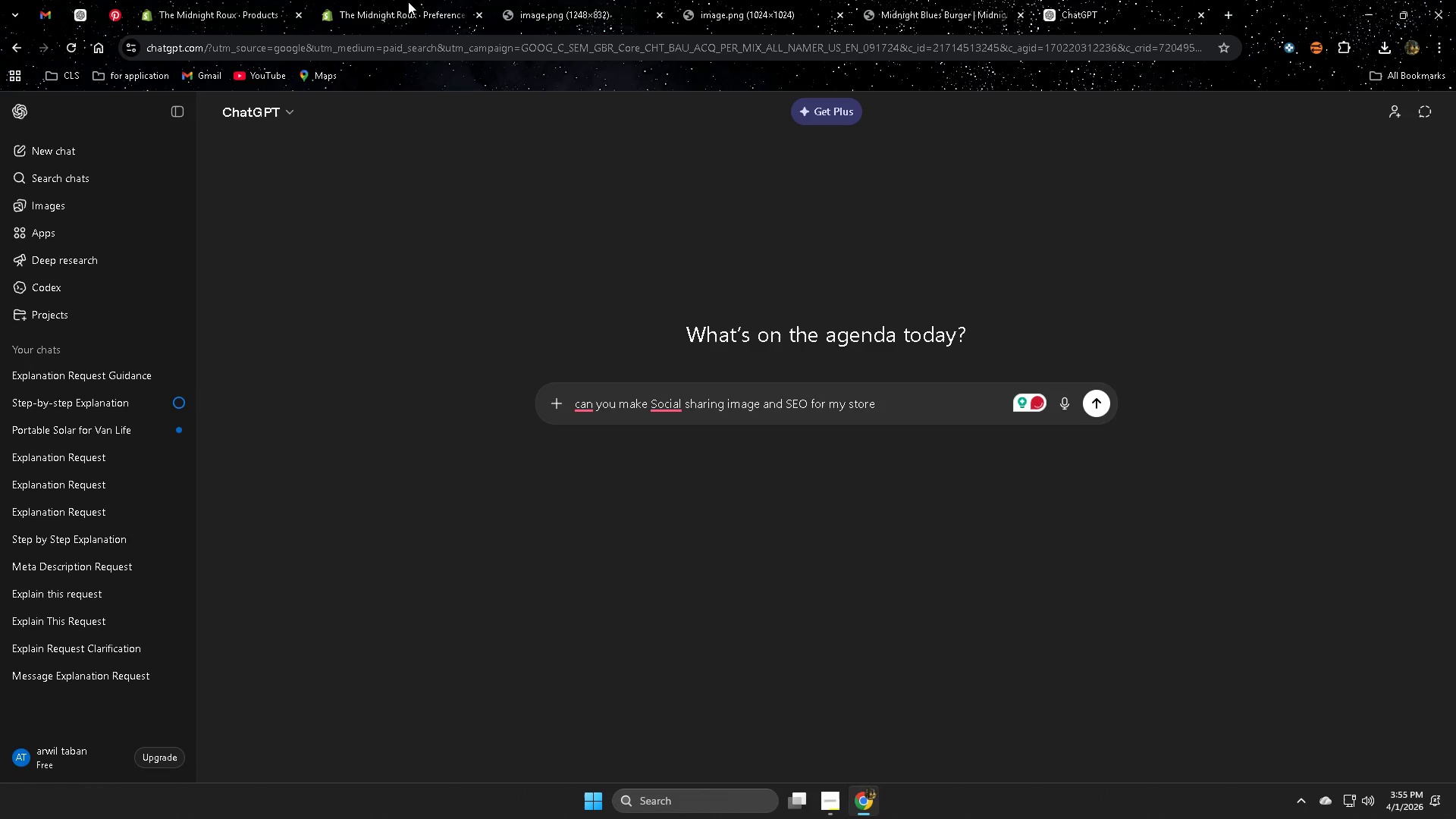 
type( the me)
key(Backspace)
key(Backspace)
type(N)
key(Backspace)
type(midnight Roux)
 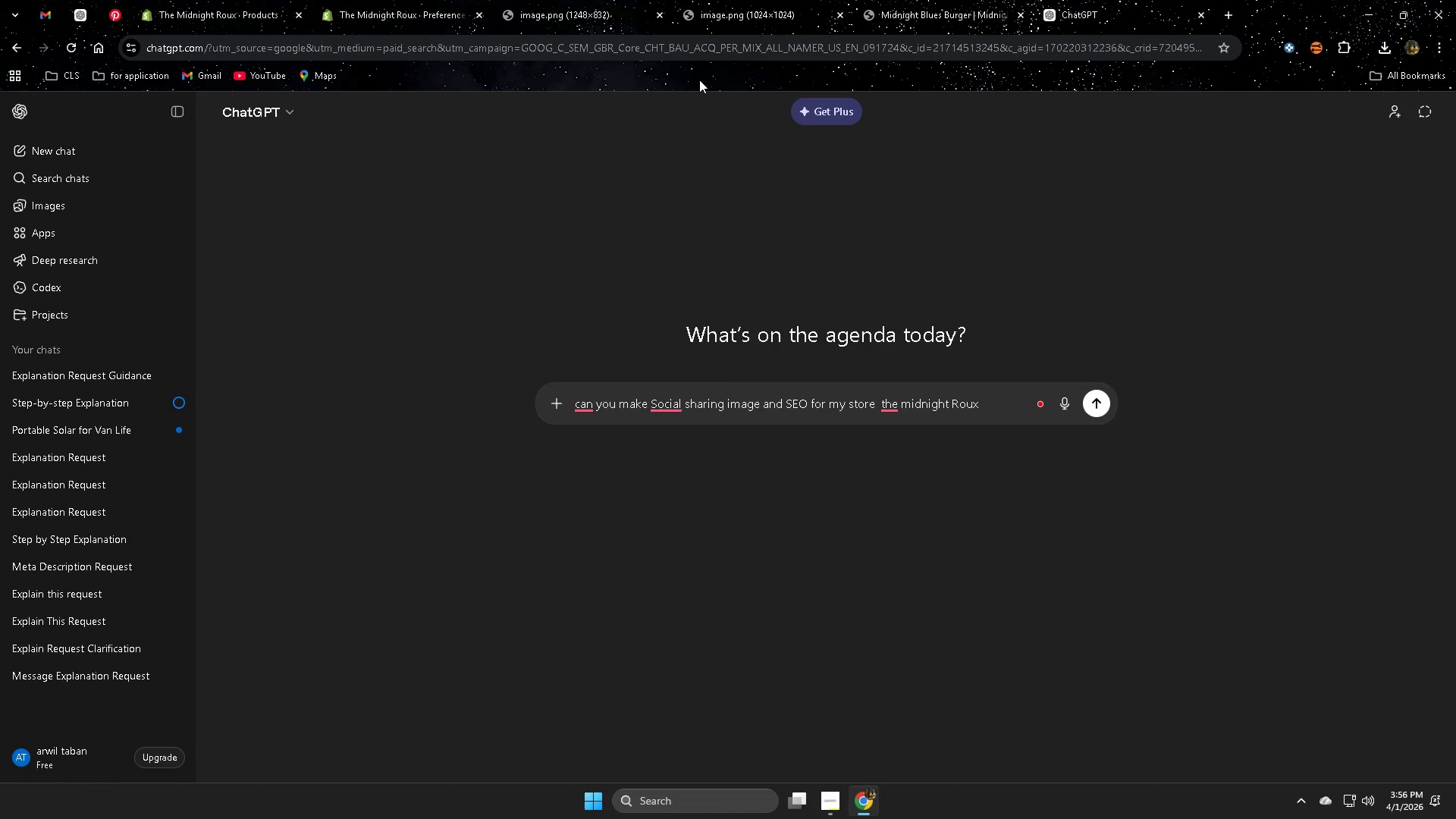 
 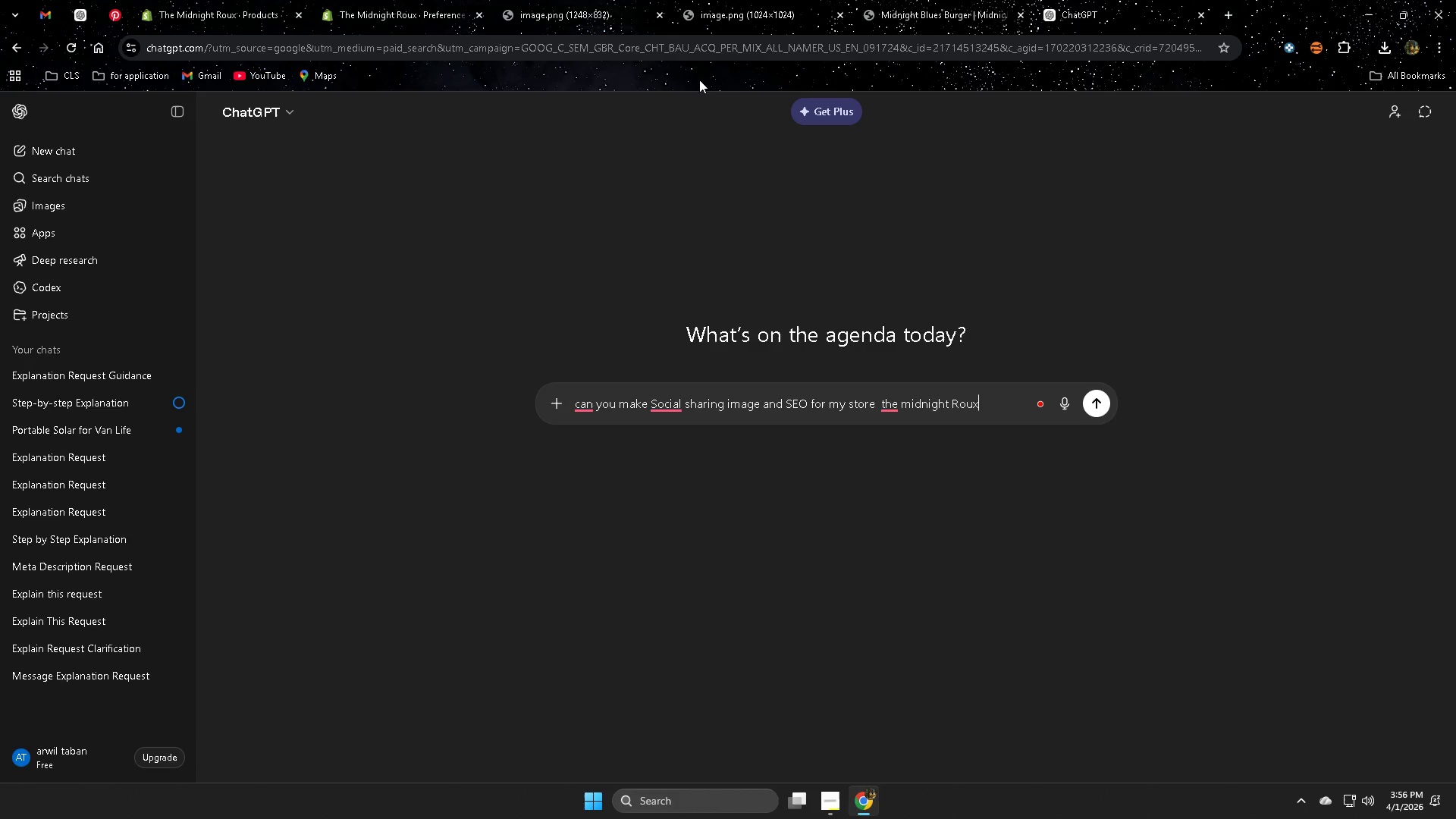 
key(Enter)
 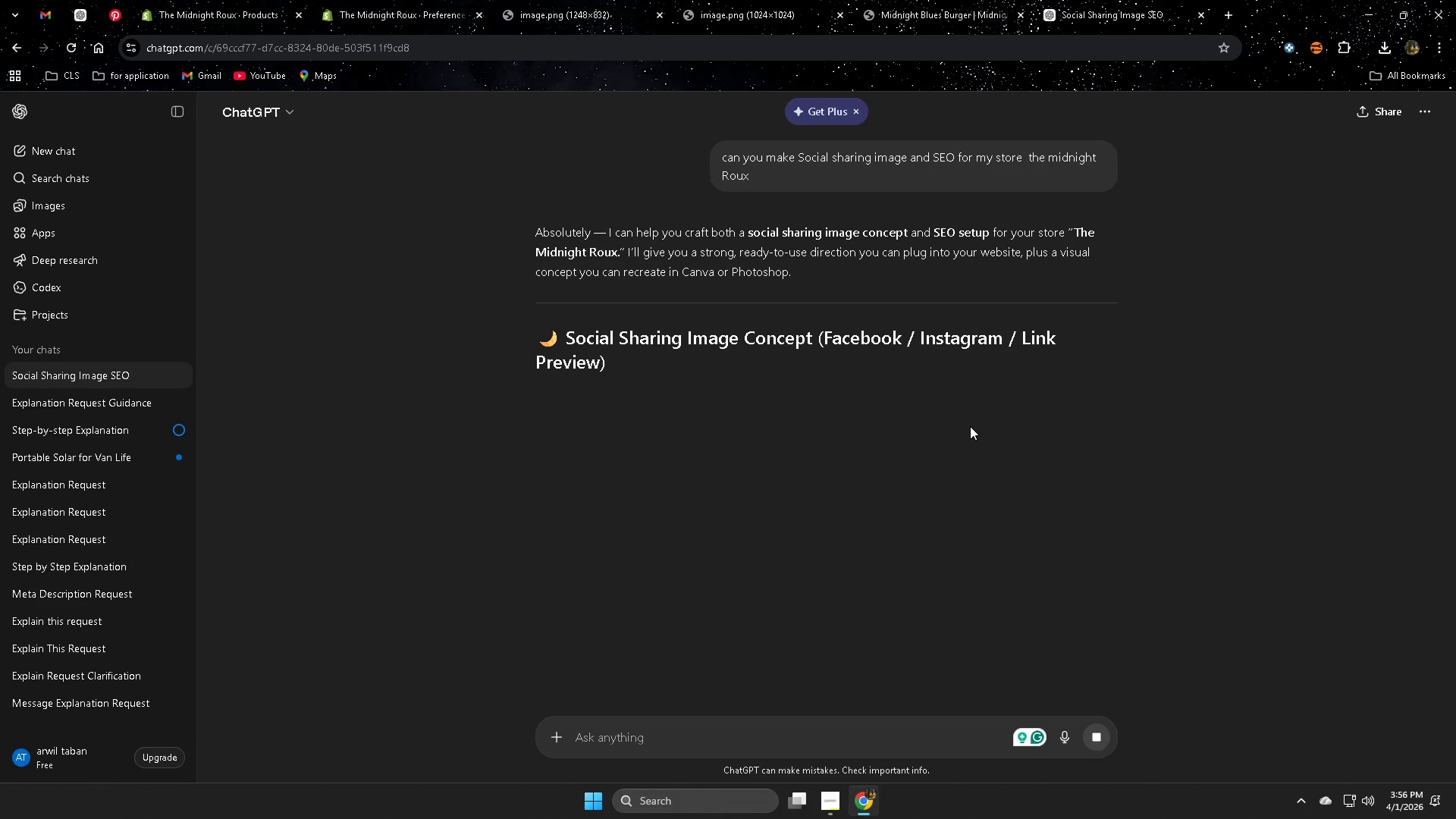 
wait(10.42)
 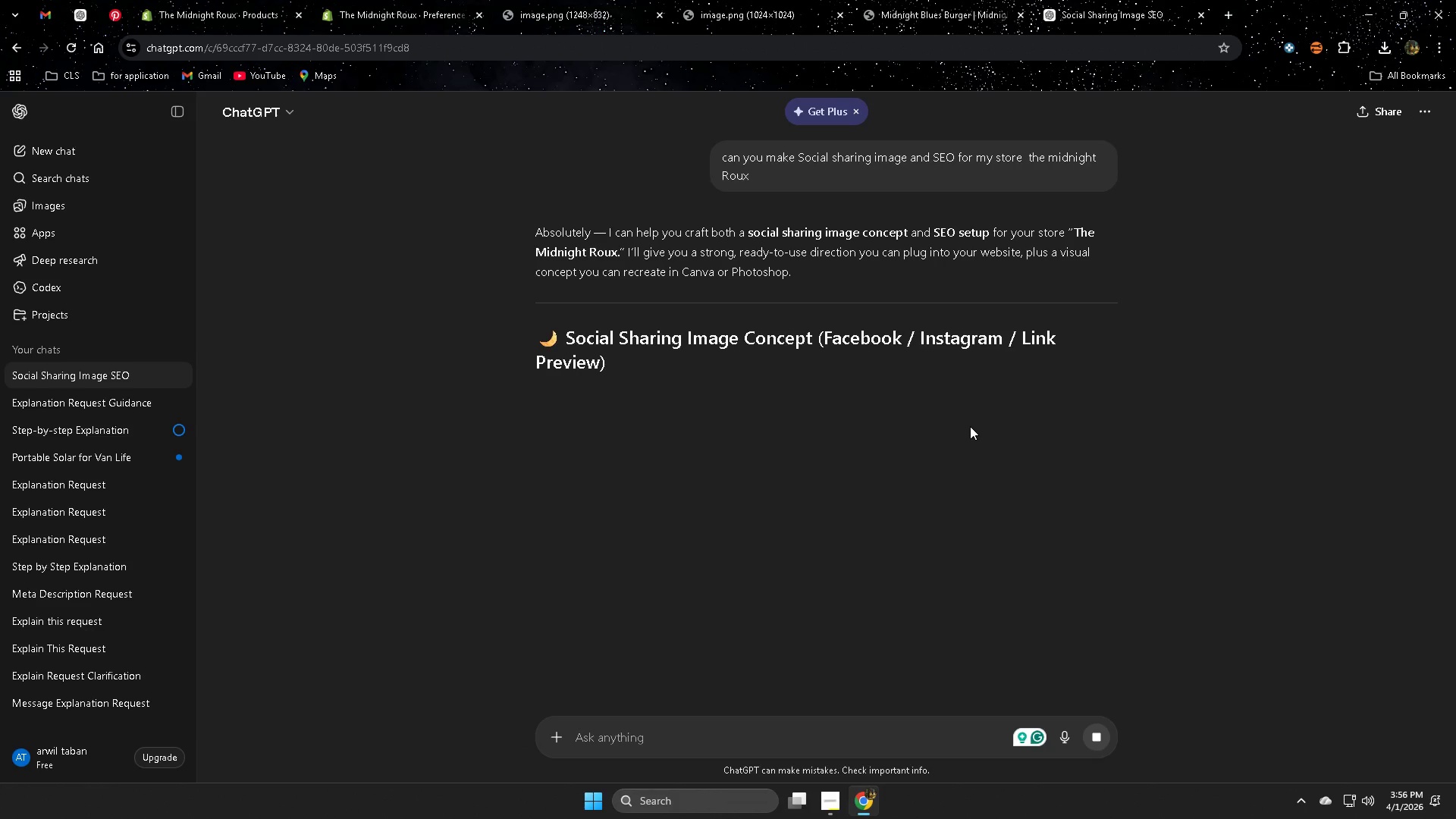 
scroll: coordinate [899, 579], scroll_direction: none, amount: 0.0
 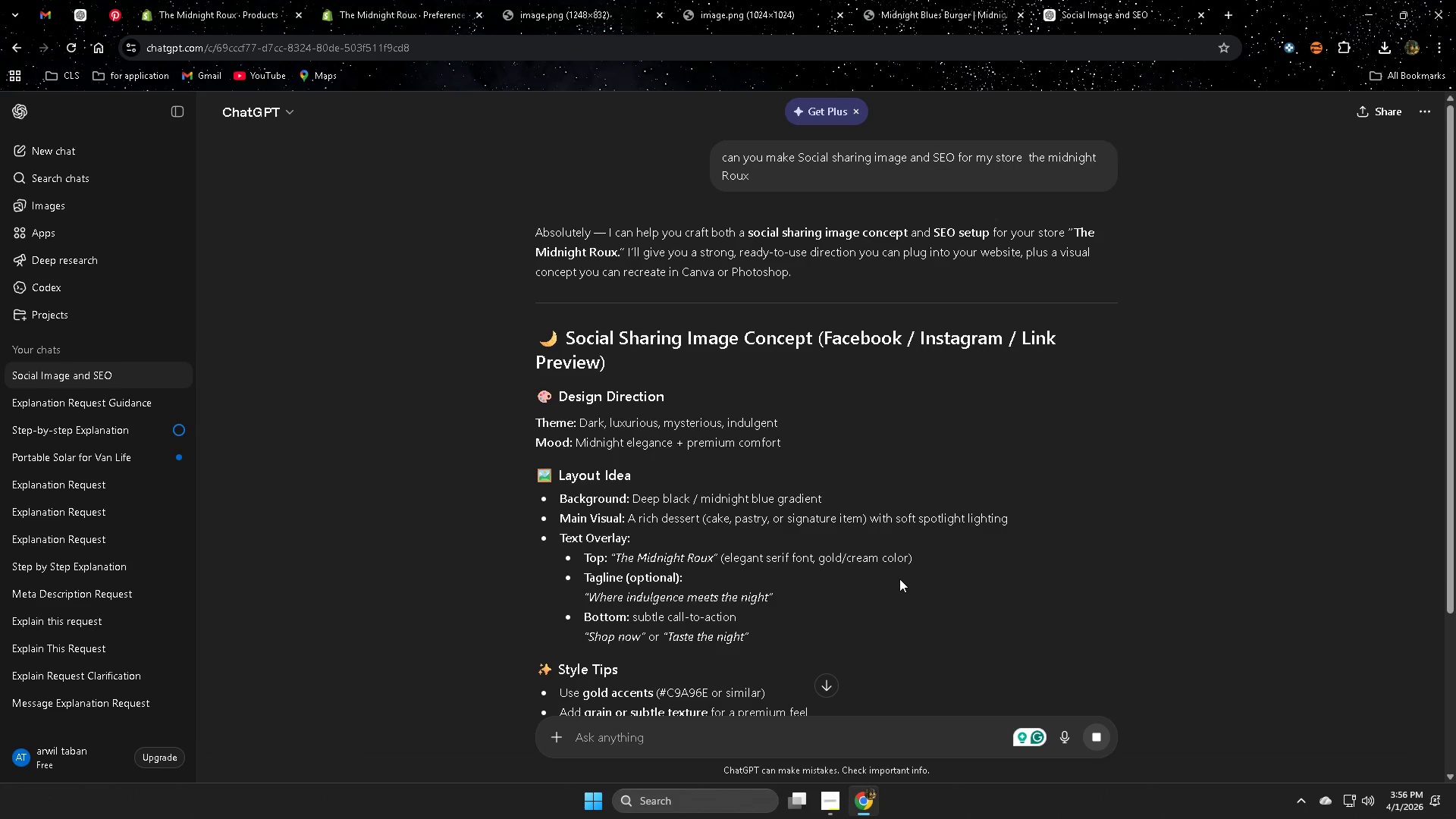 
scroll: coordinate [899, 579], scroll_direction: up, amount: 2.0
 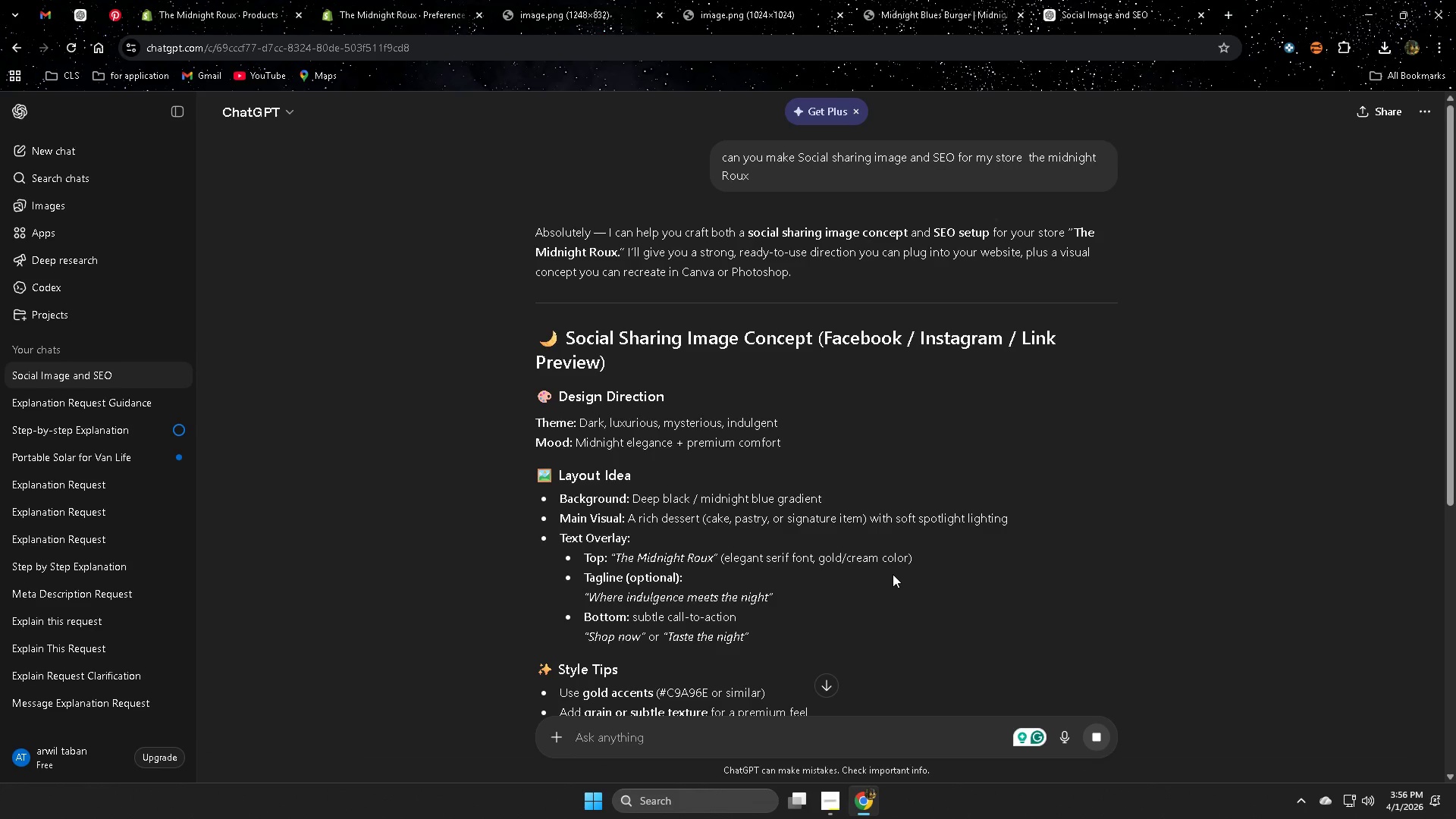 
mouse_move([964, 195])
 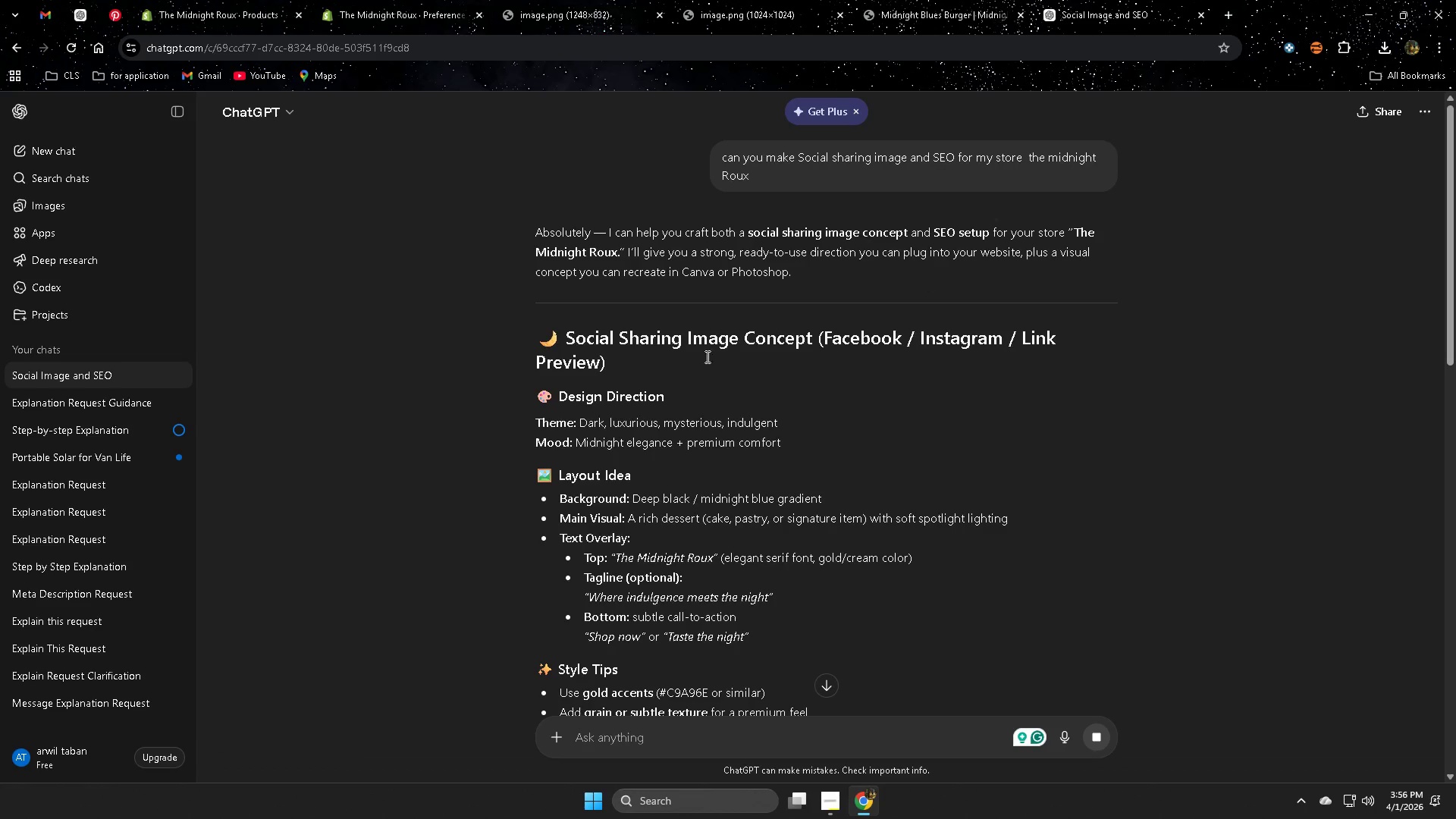 
left_click([828, 799])